 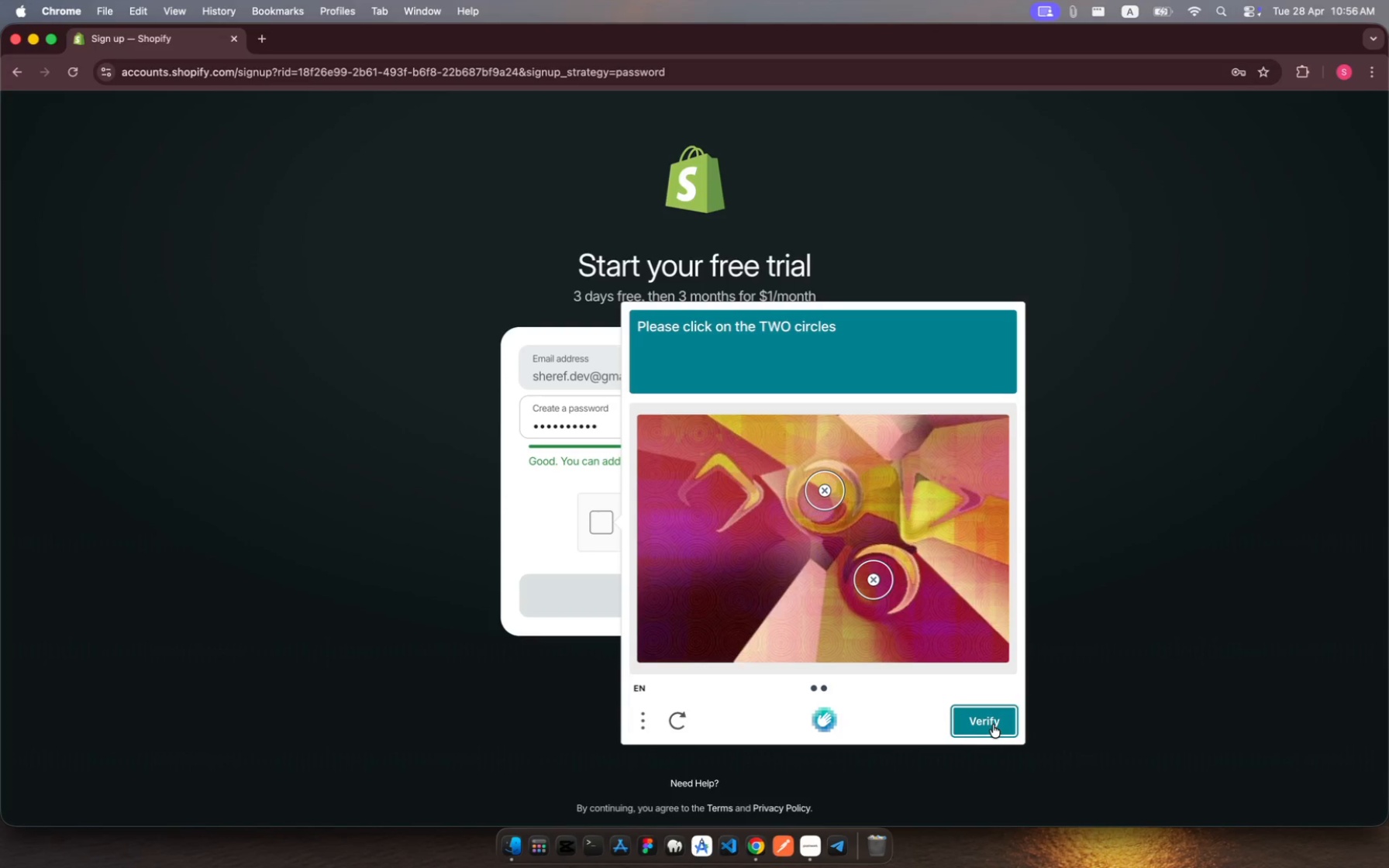 
left_click([993, 725])
 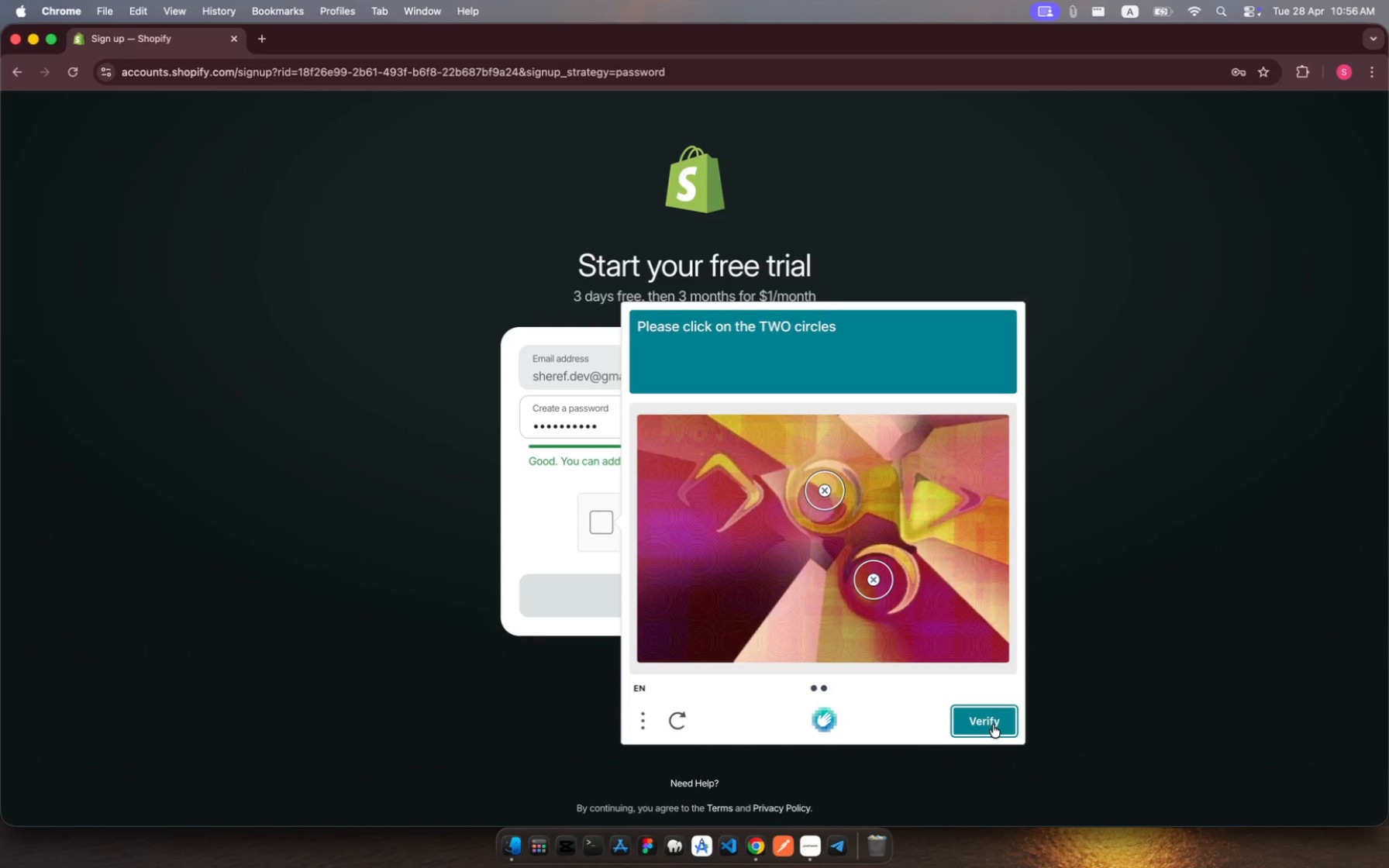 
left_click([993, 725])
 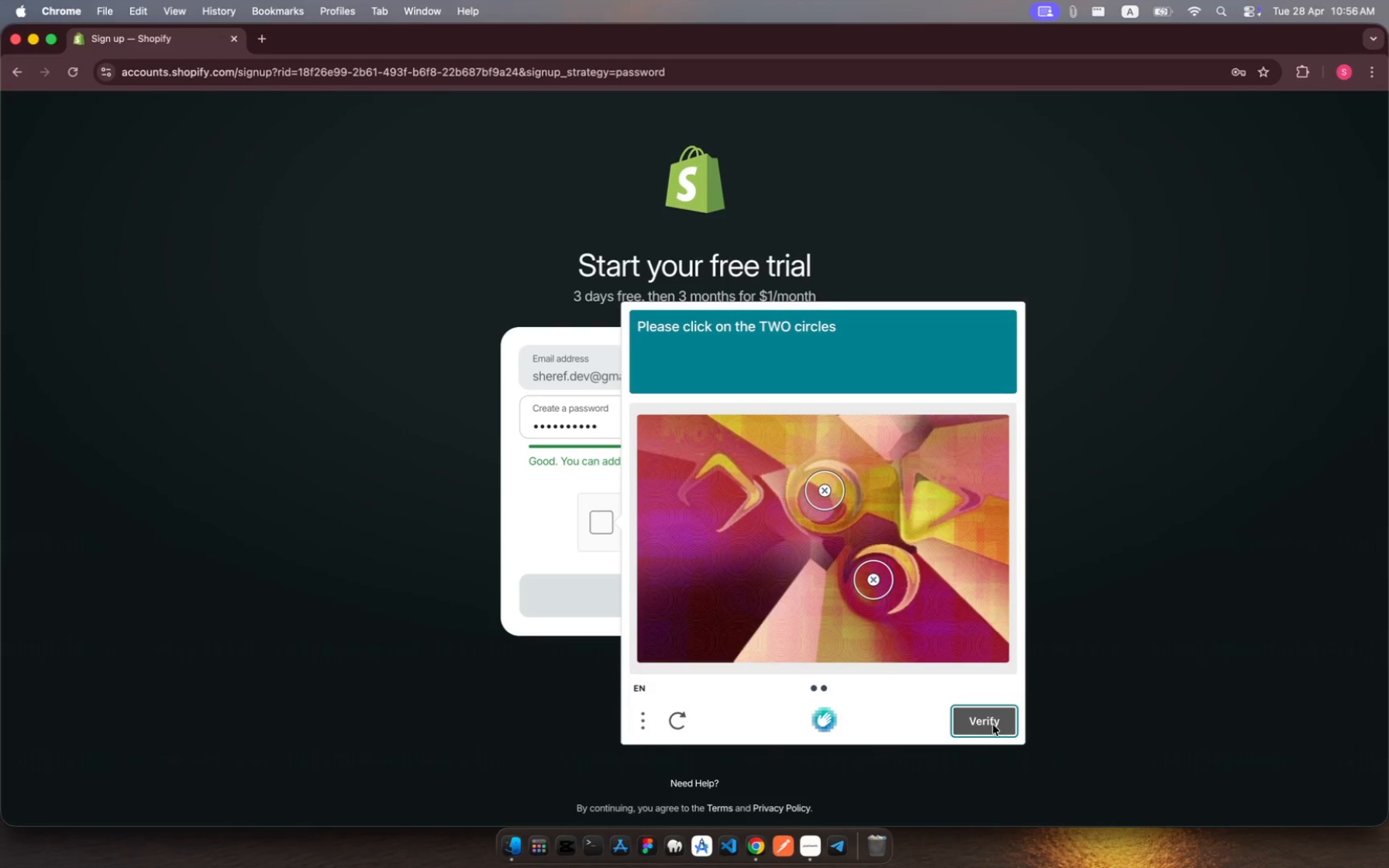 
left_click([993, 725])
 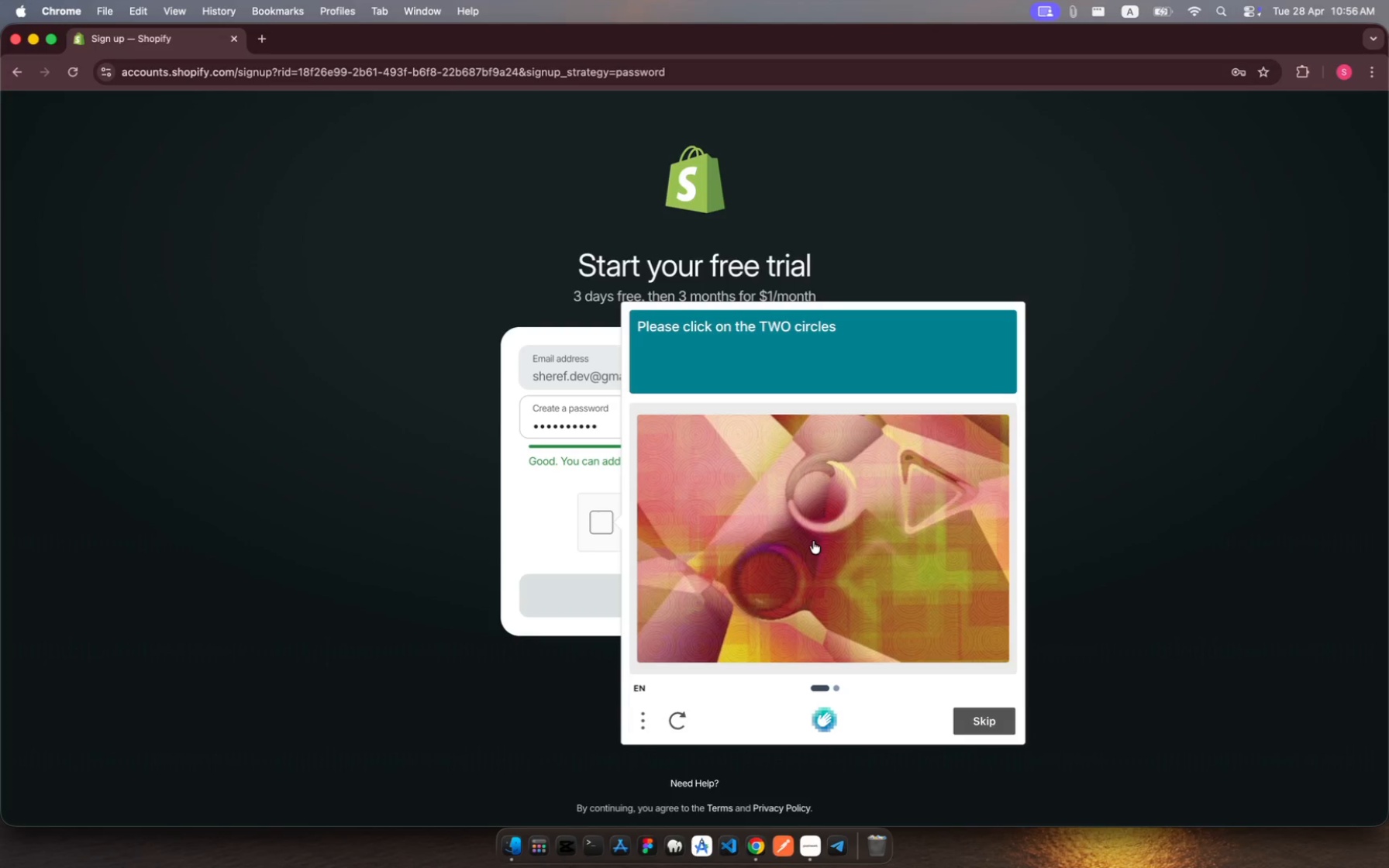 
wait(5.19)
 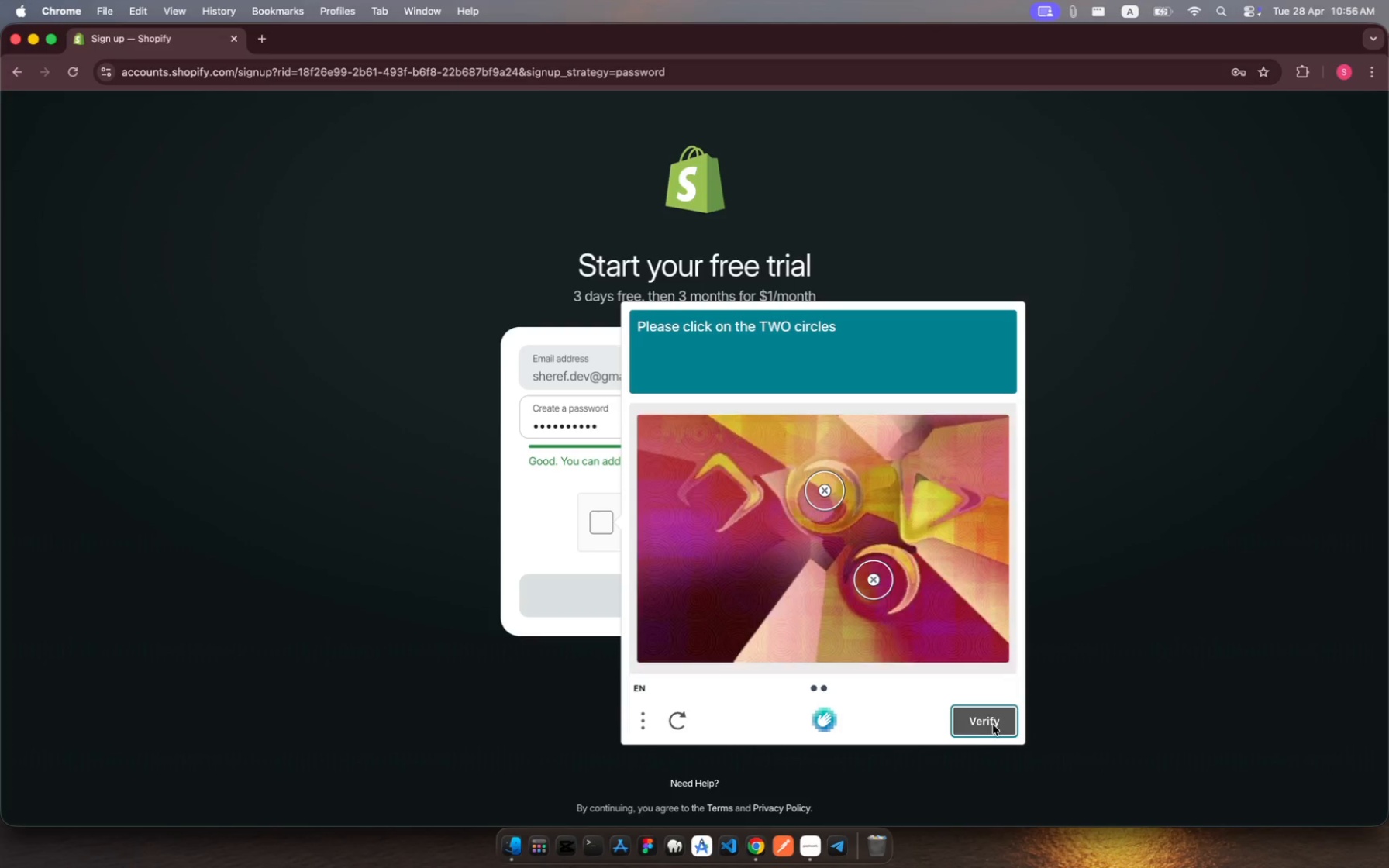 
left_click_drag(start_coordinate=[807, 476], to_coordinate=[814, 494])
 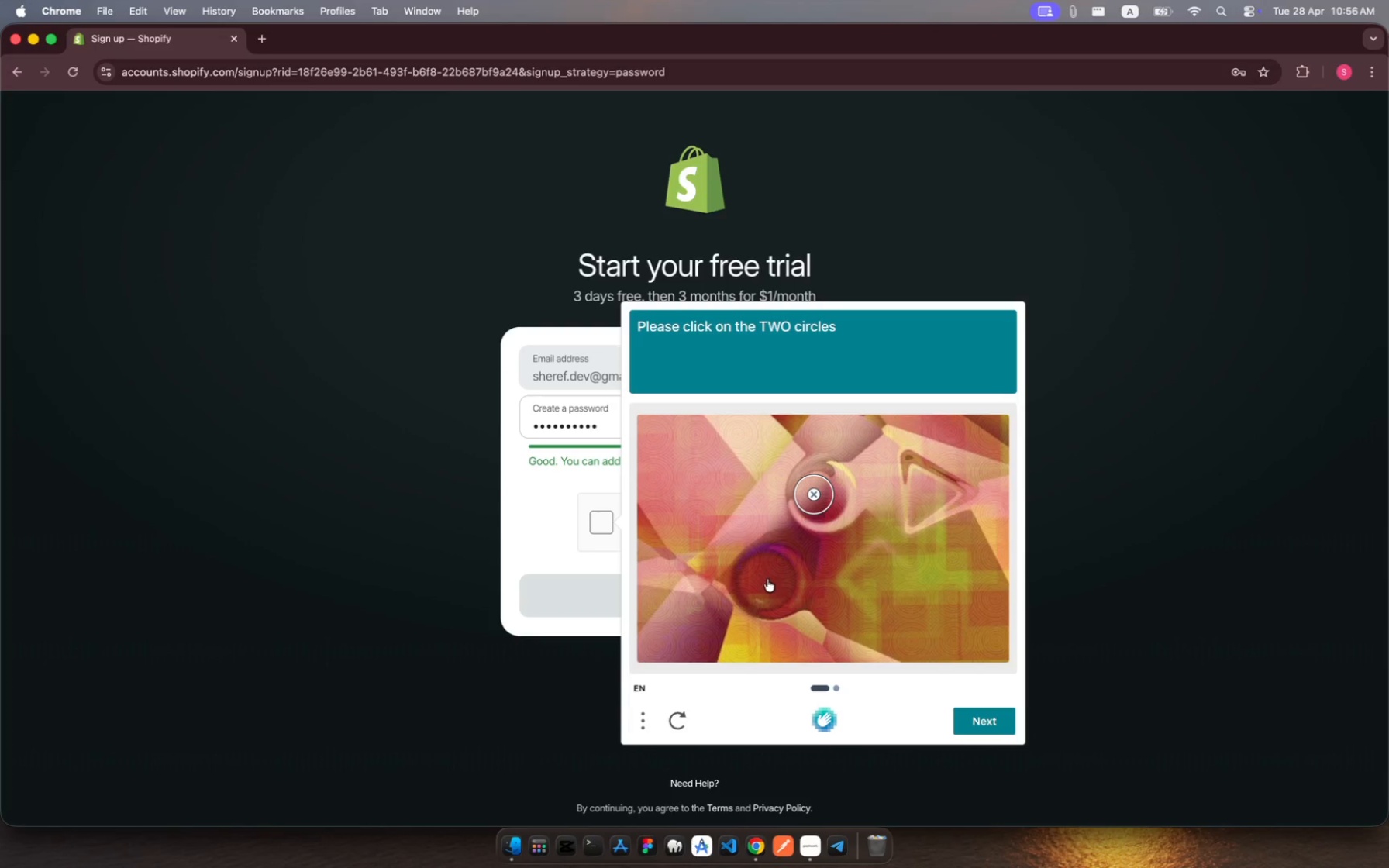 
left_click_drag(start_coordinate=[765, 579], to_coordinate=[770, 581])
 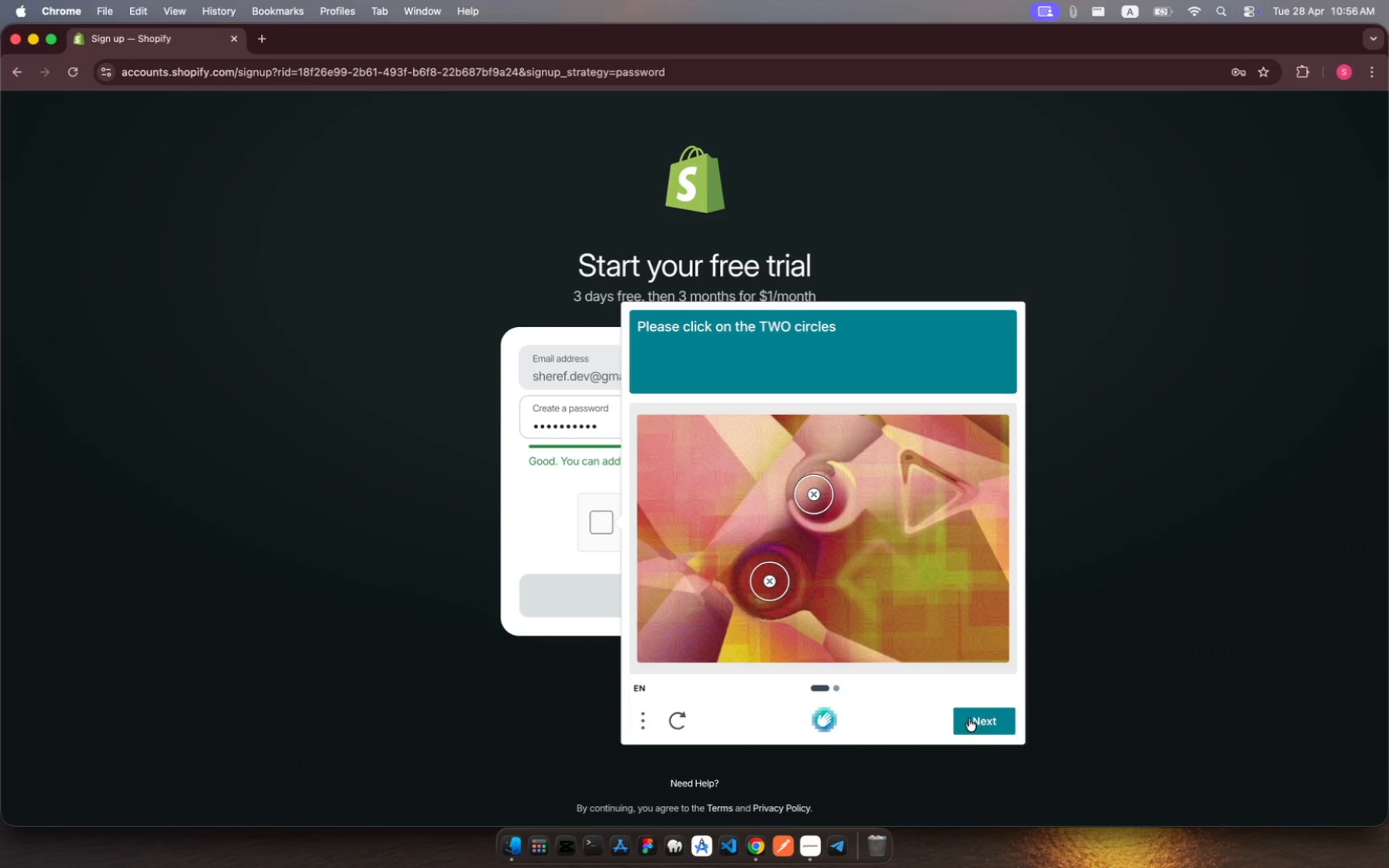 
left_click([974, 718])
 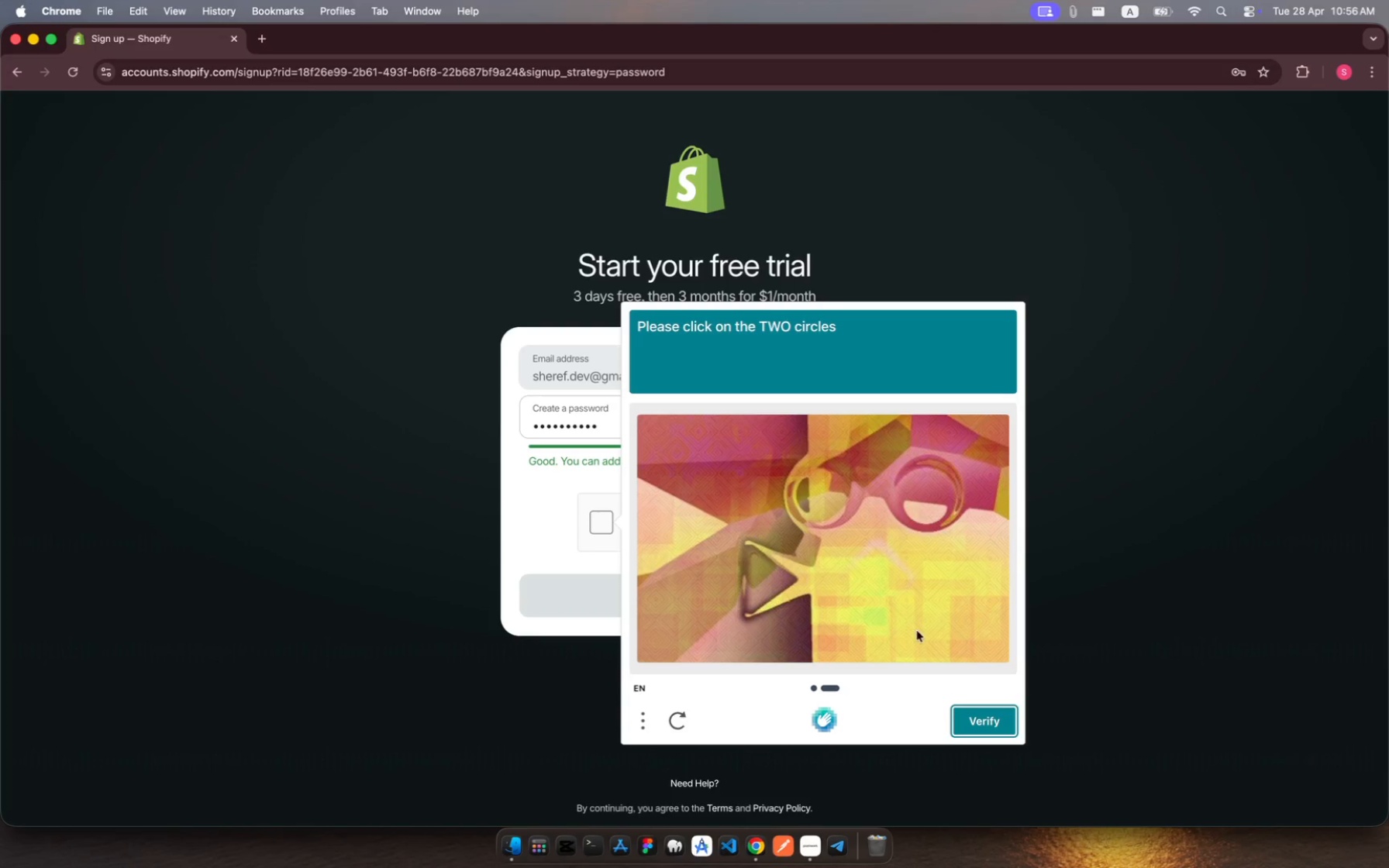 
left_click_drag(start_coordinate=[818, 476], to_coordinate=[815, 491])
 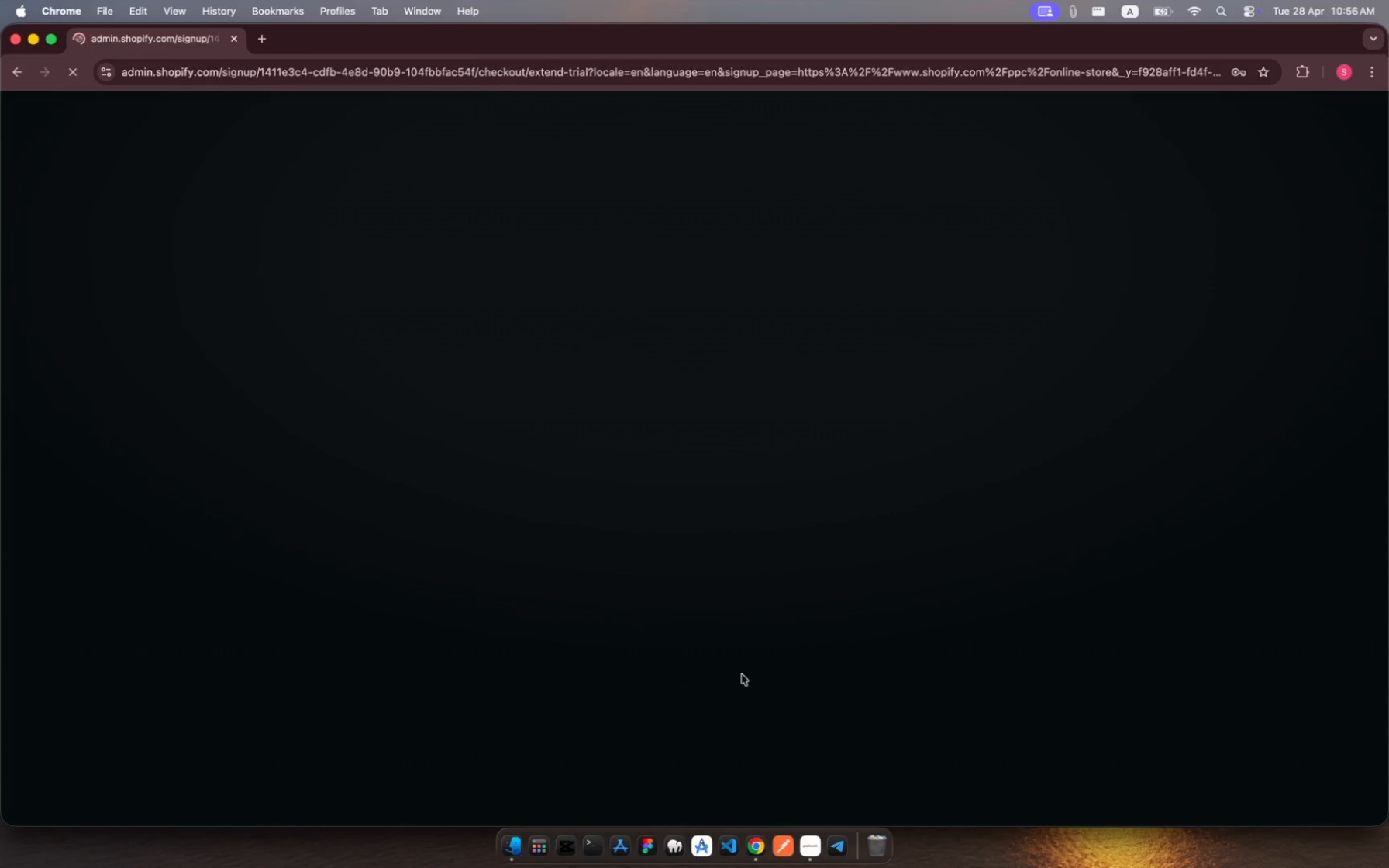 
wait(18.2)
 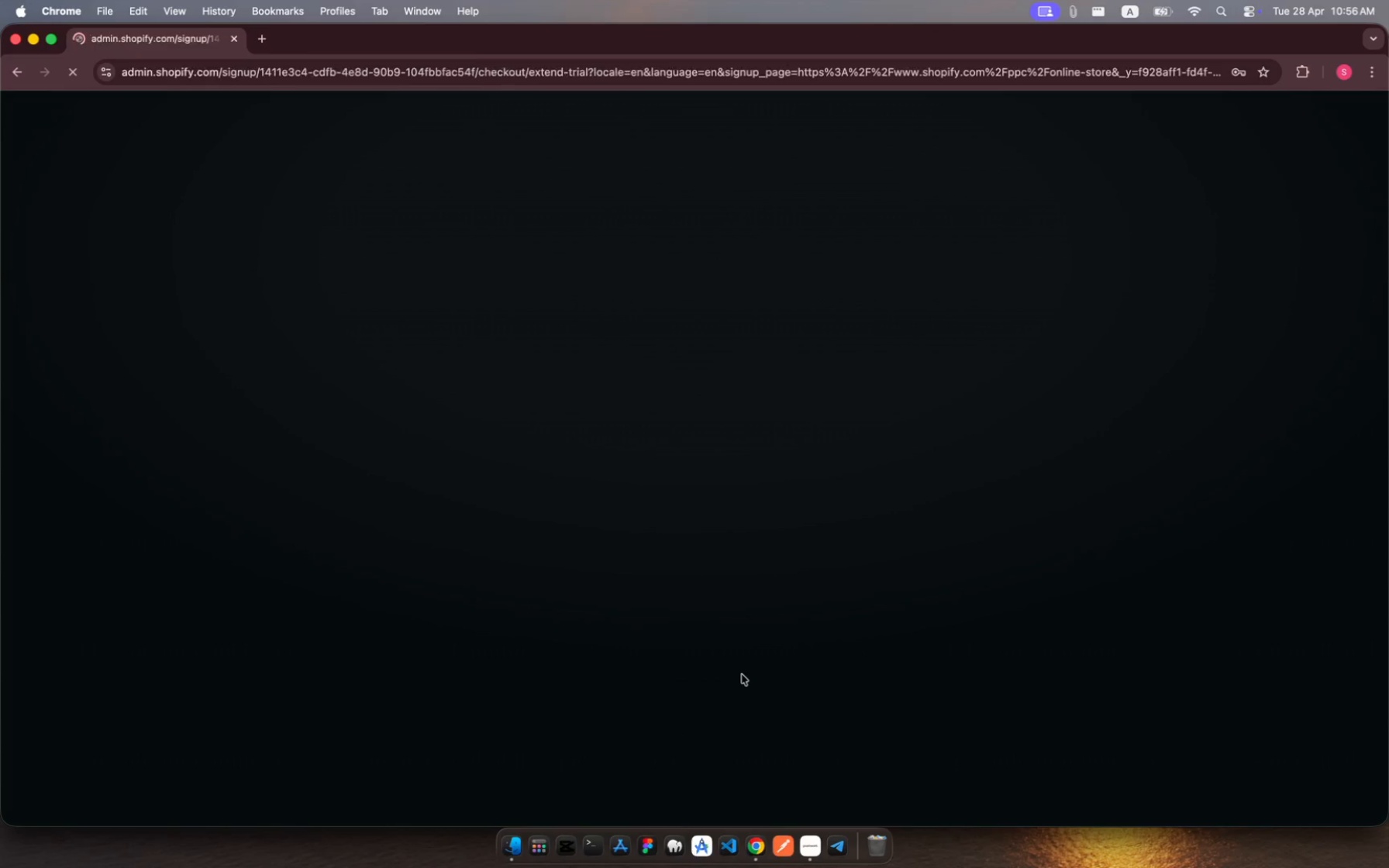 
left_click([1235, 312])
 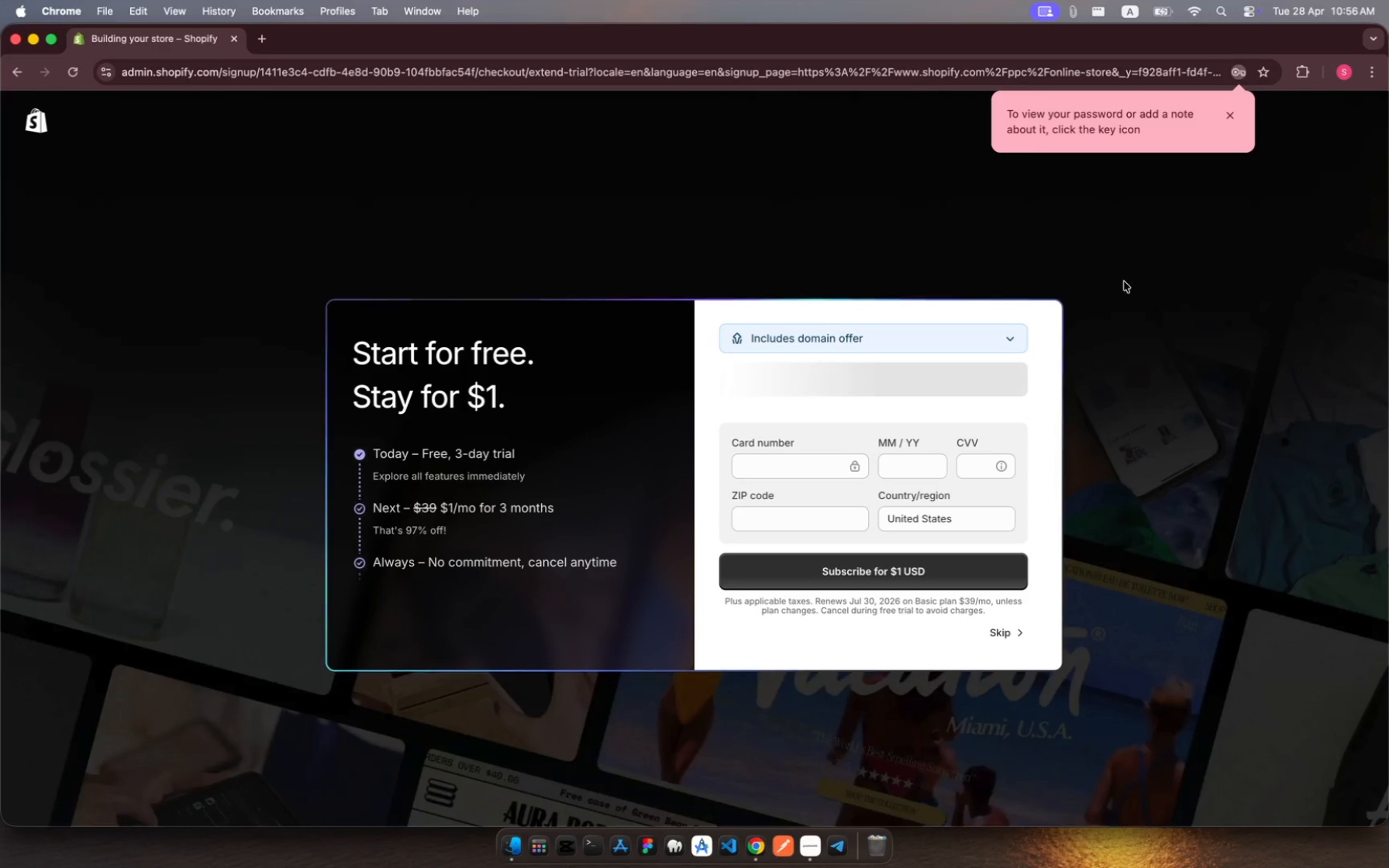 
wait(10.57)
 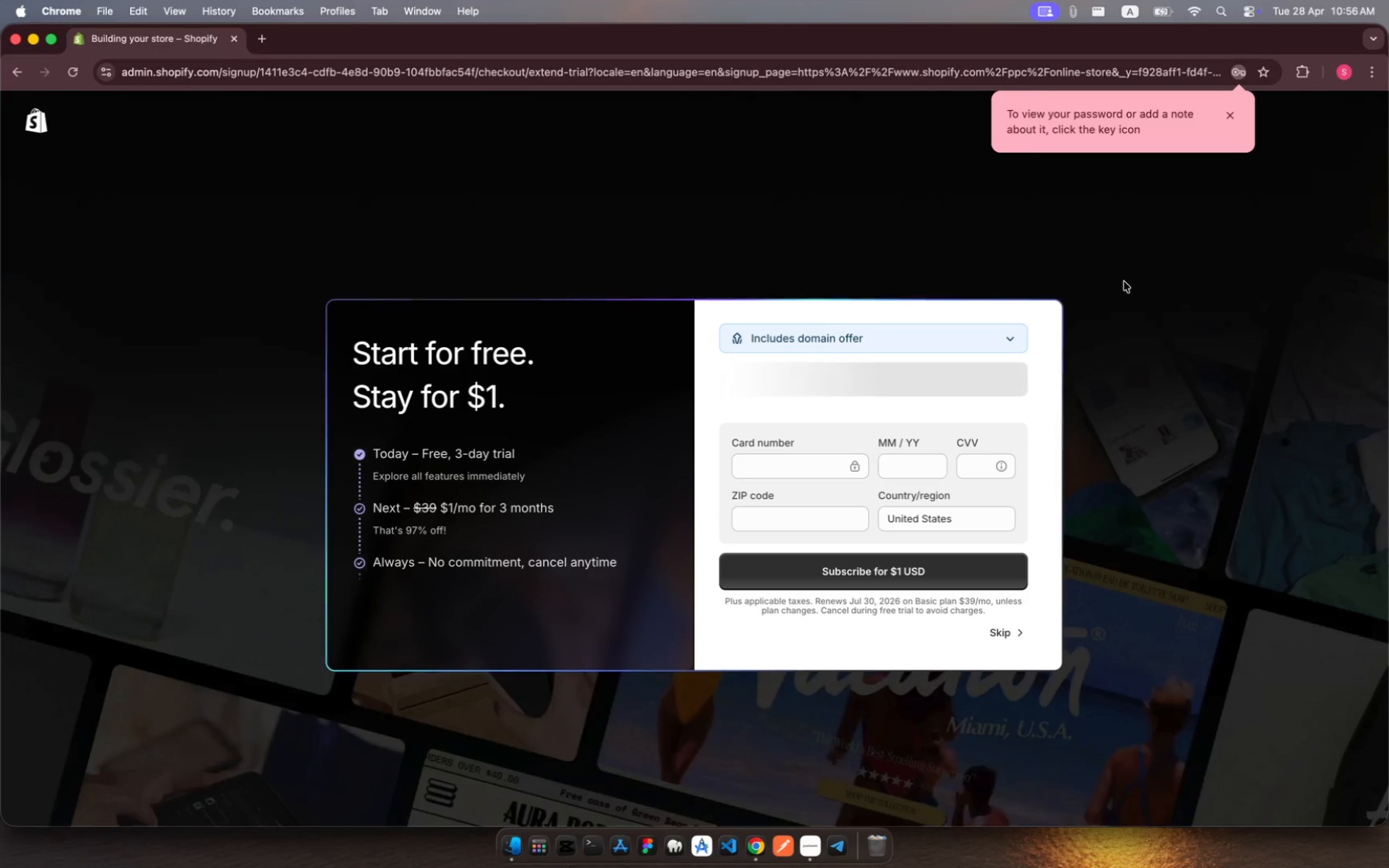 
left_click([1006, 629])
 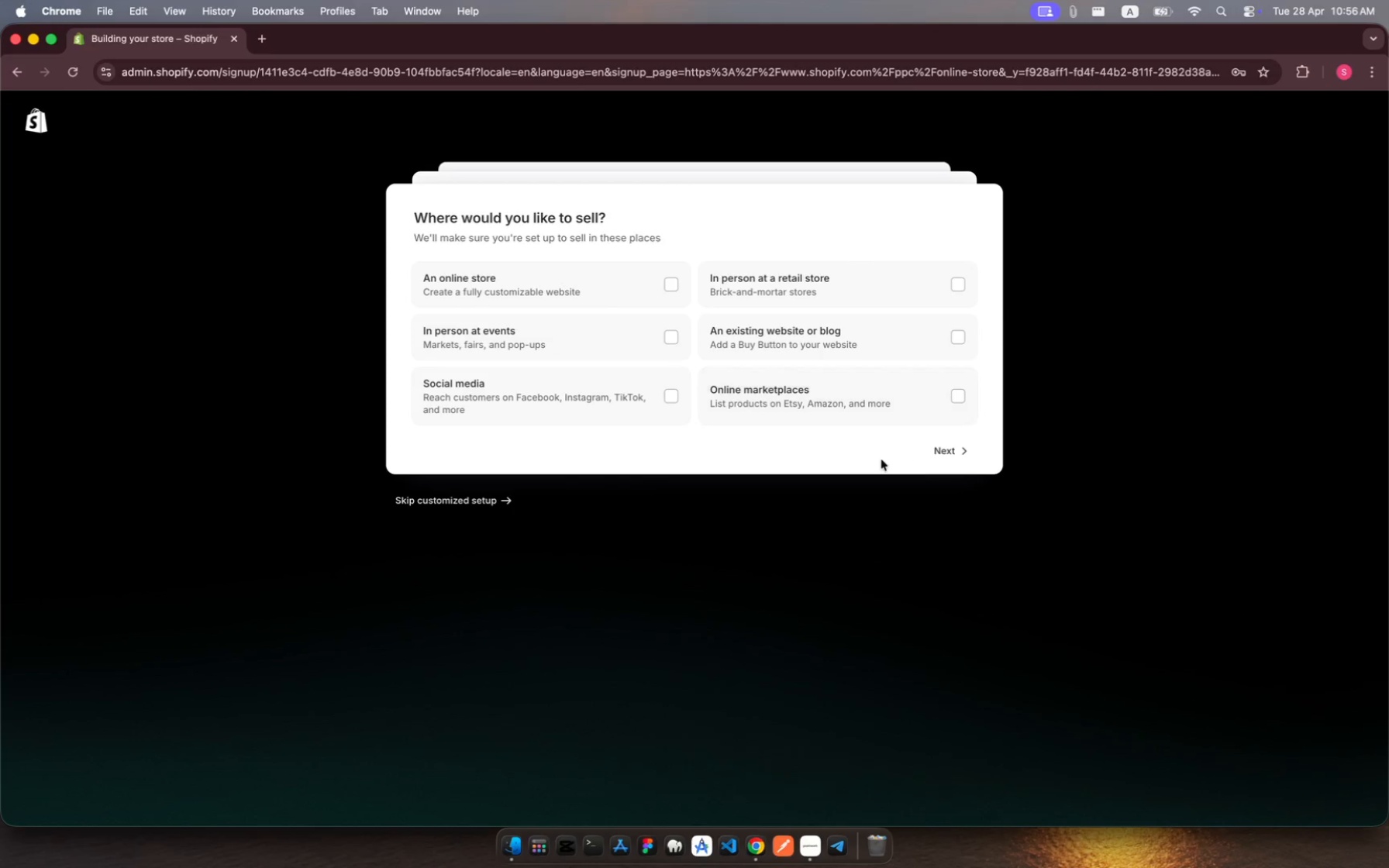 
wait(5.93)
 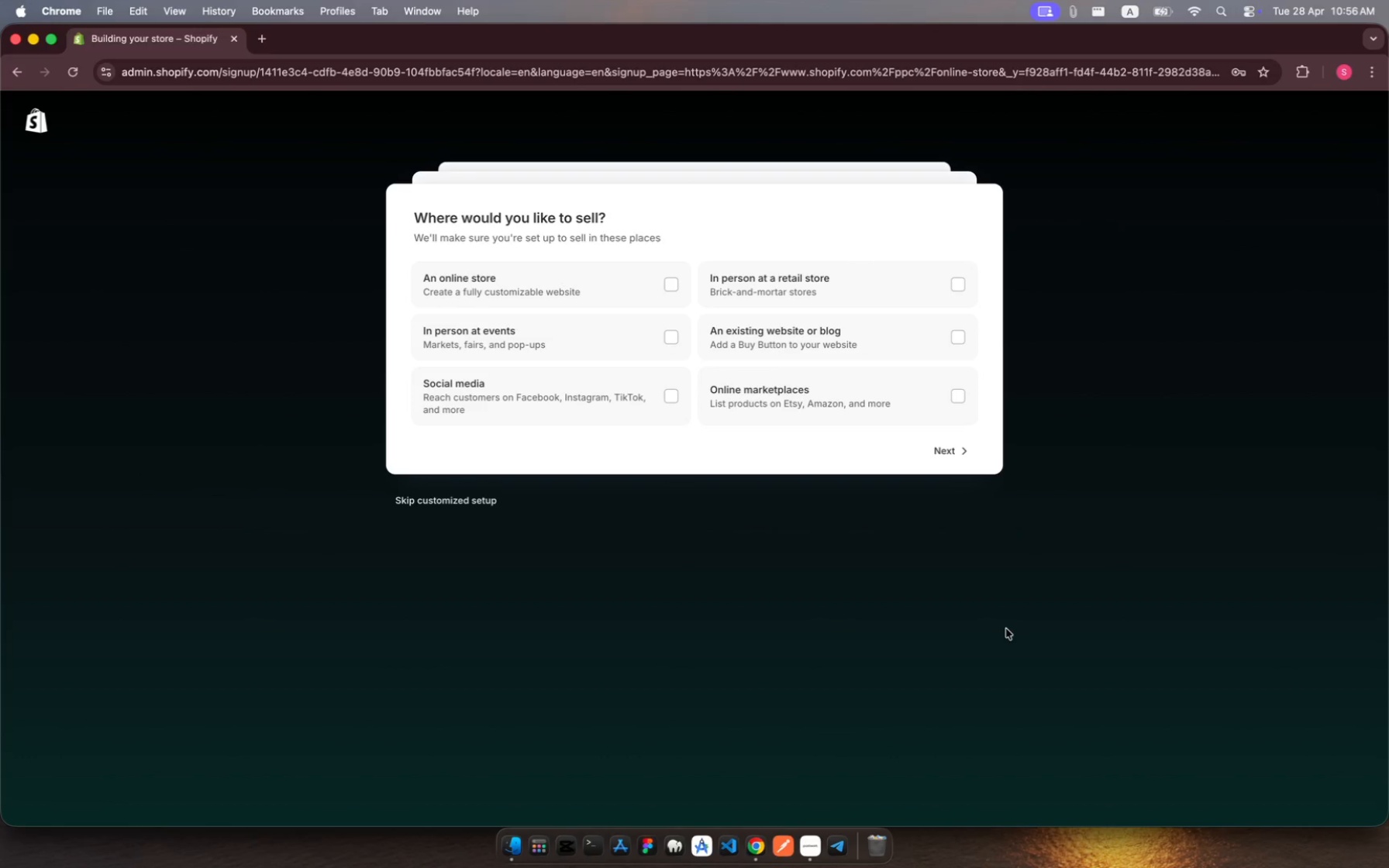 
left_click([677, 291])
 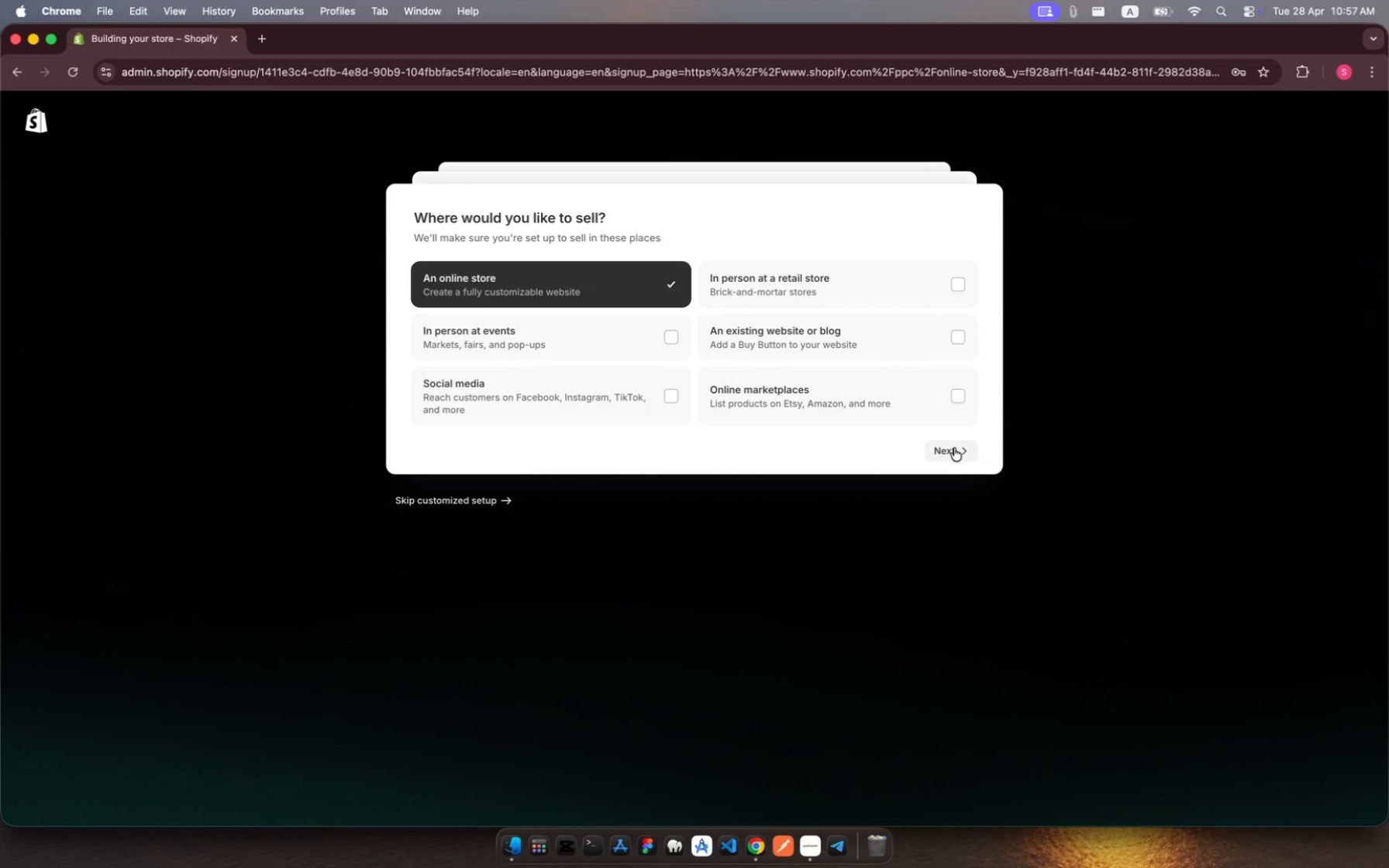 
left_click([951, 444])
 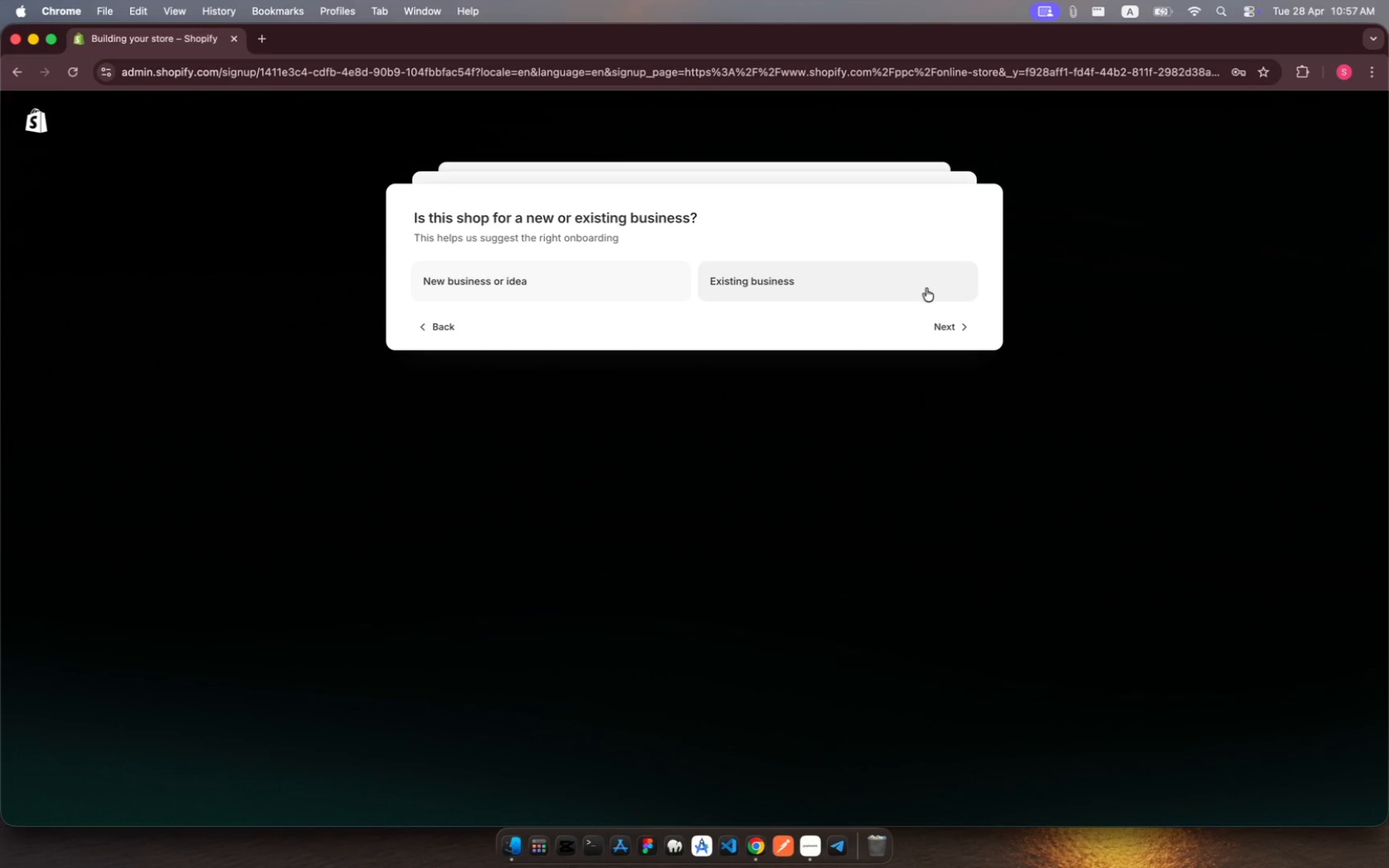 
left_click([958, 343])
 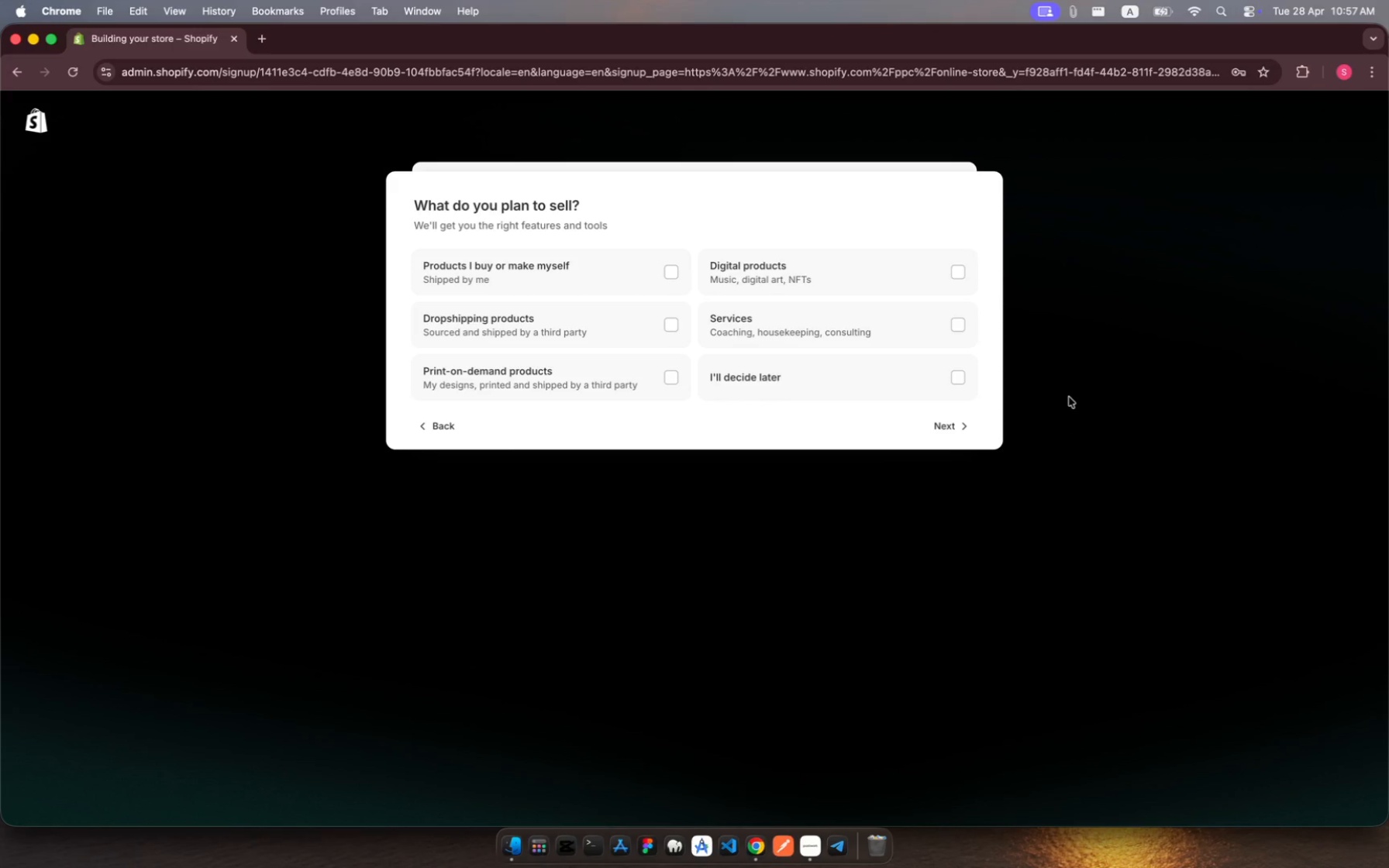 
wait(12.23)
 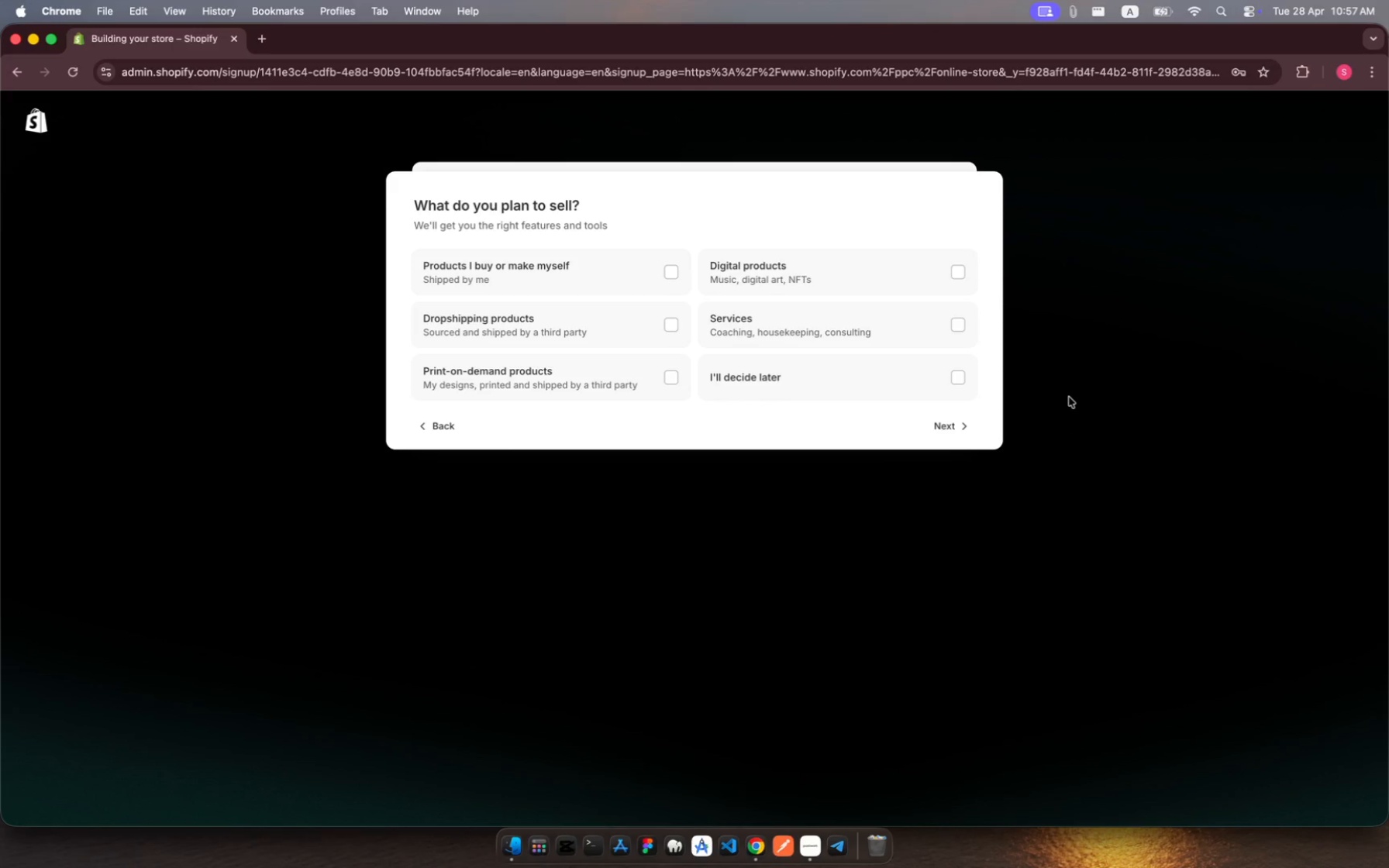 
left_click([932, 422])
 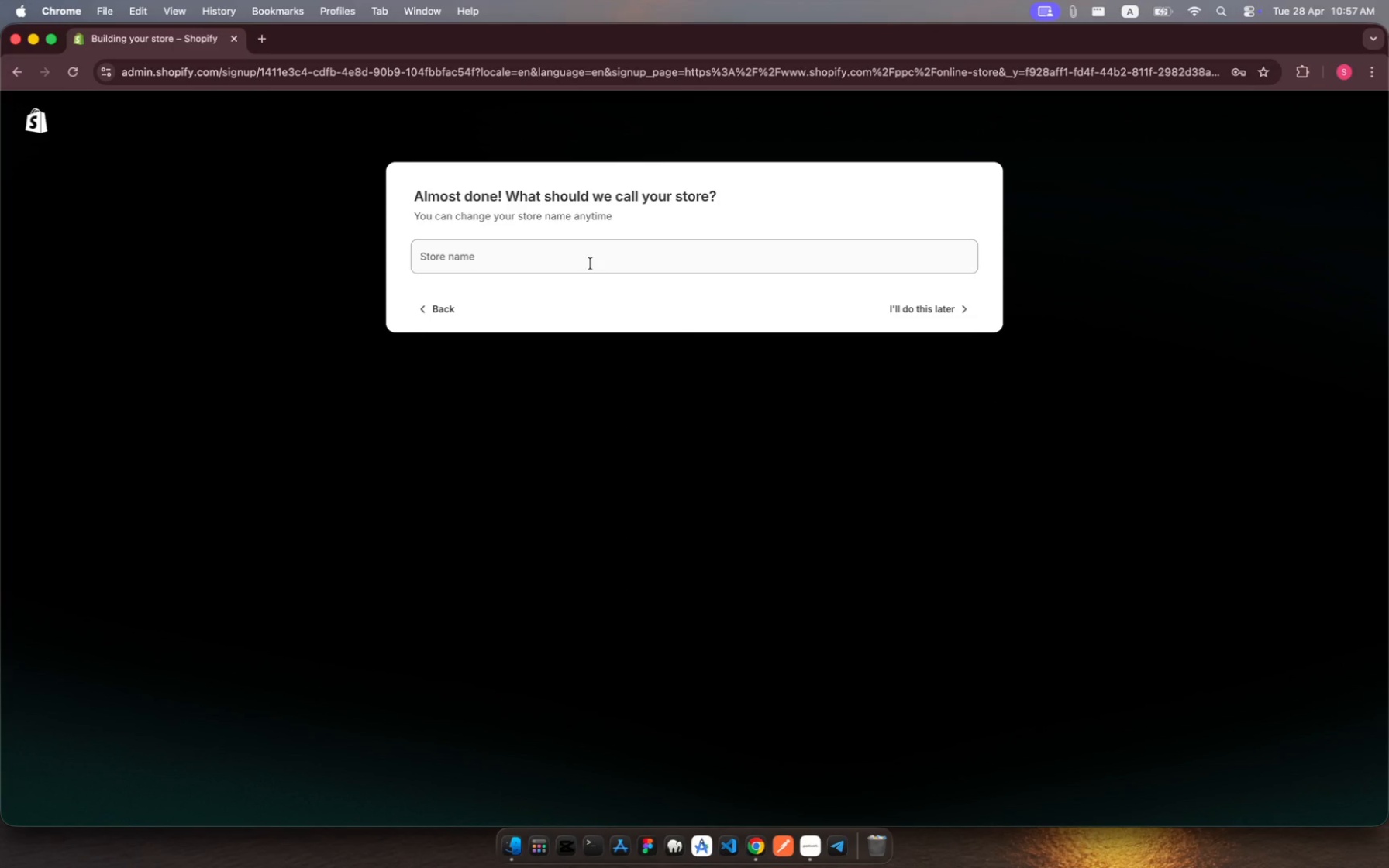 
wait(5.94)
 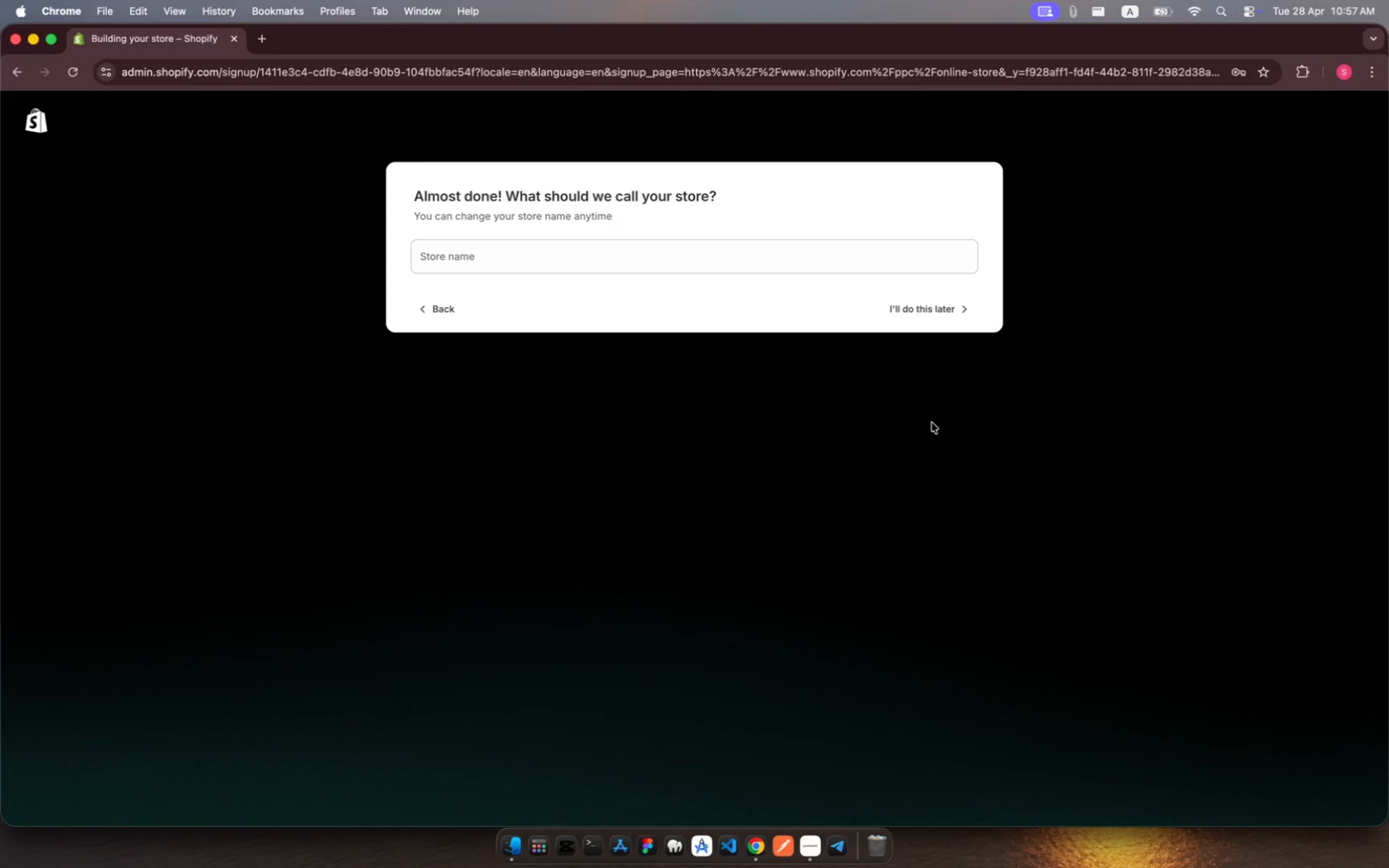 
left_click([591, 264])
 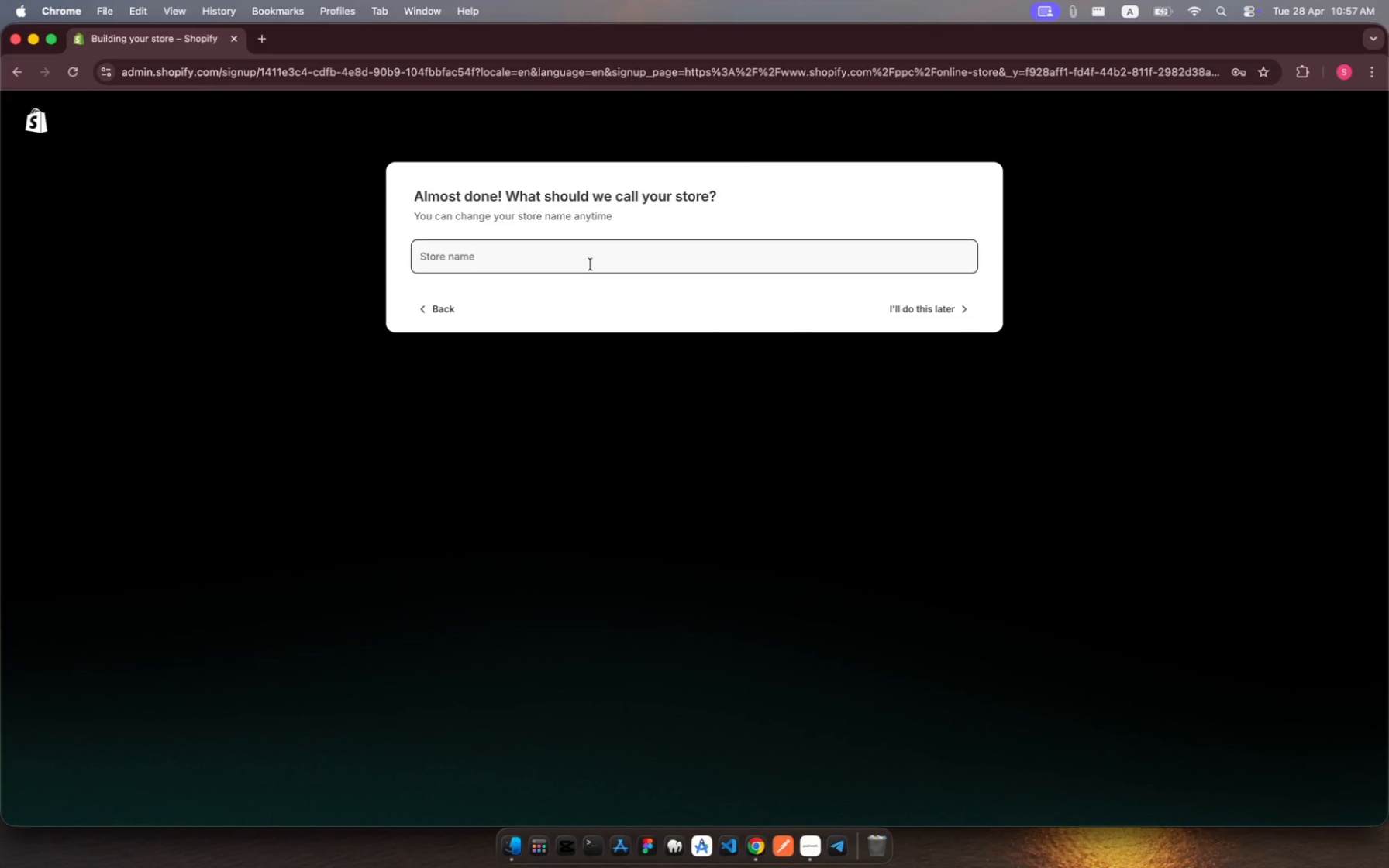 
key(Meta+V)
 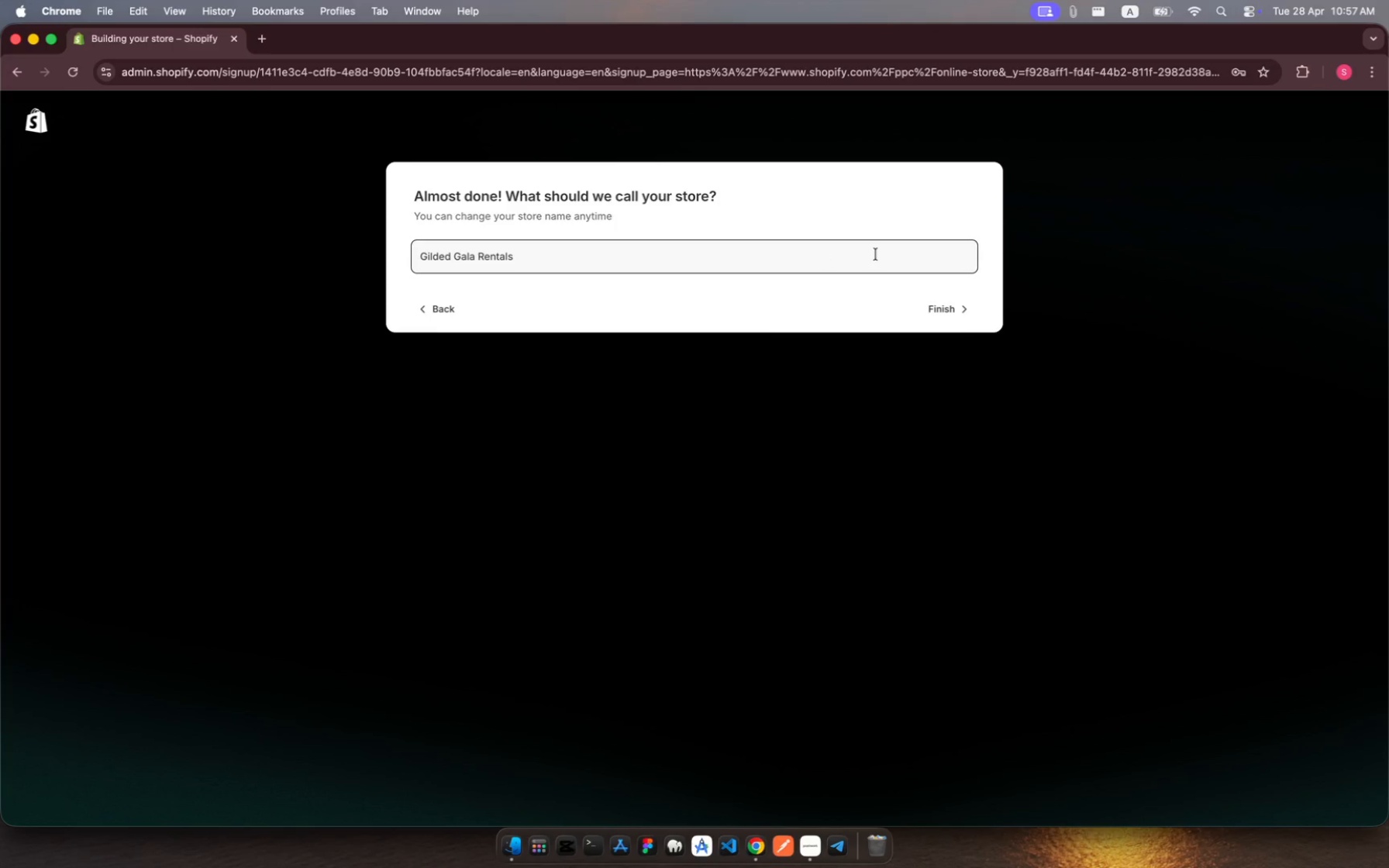 
wait(9.65)
 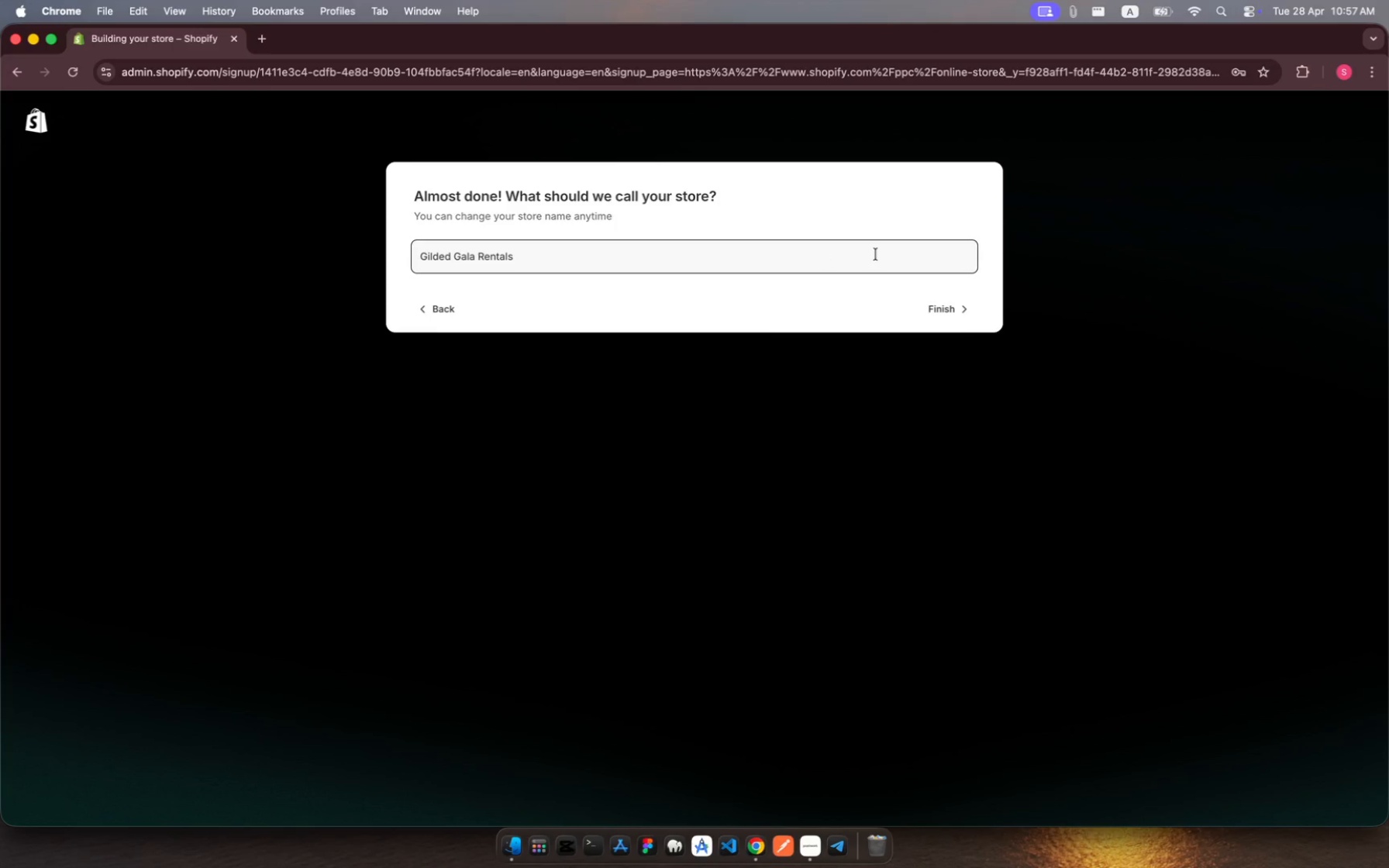 
left_click([942, 304])
 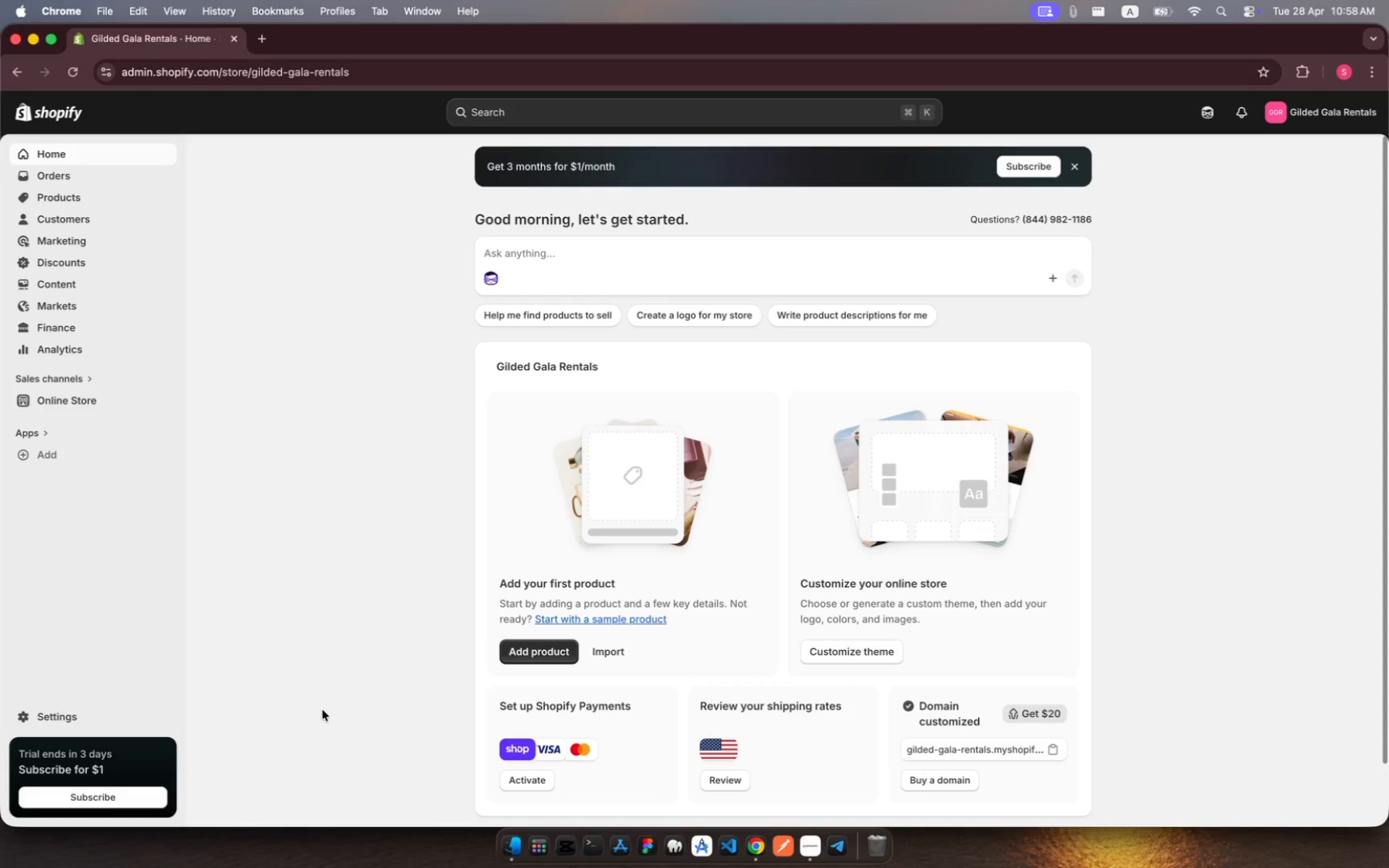 
wait(32.01)
 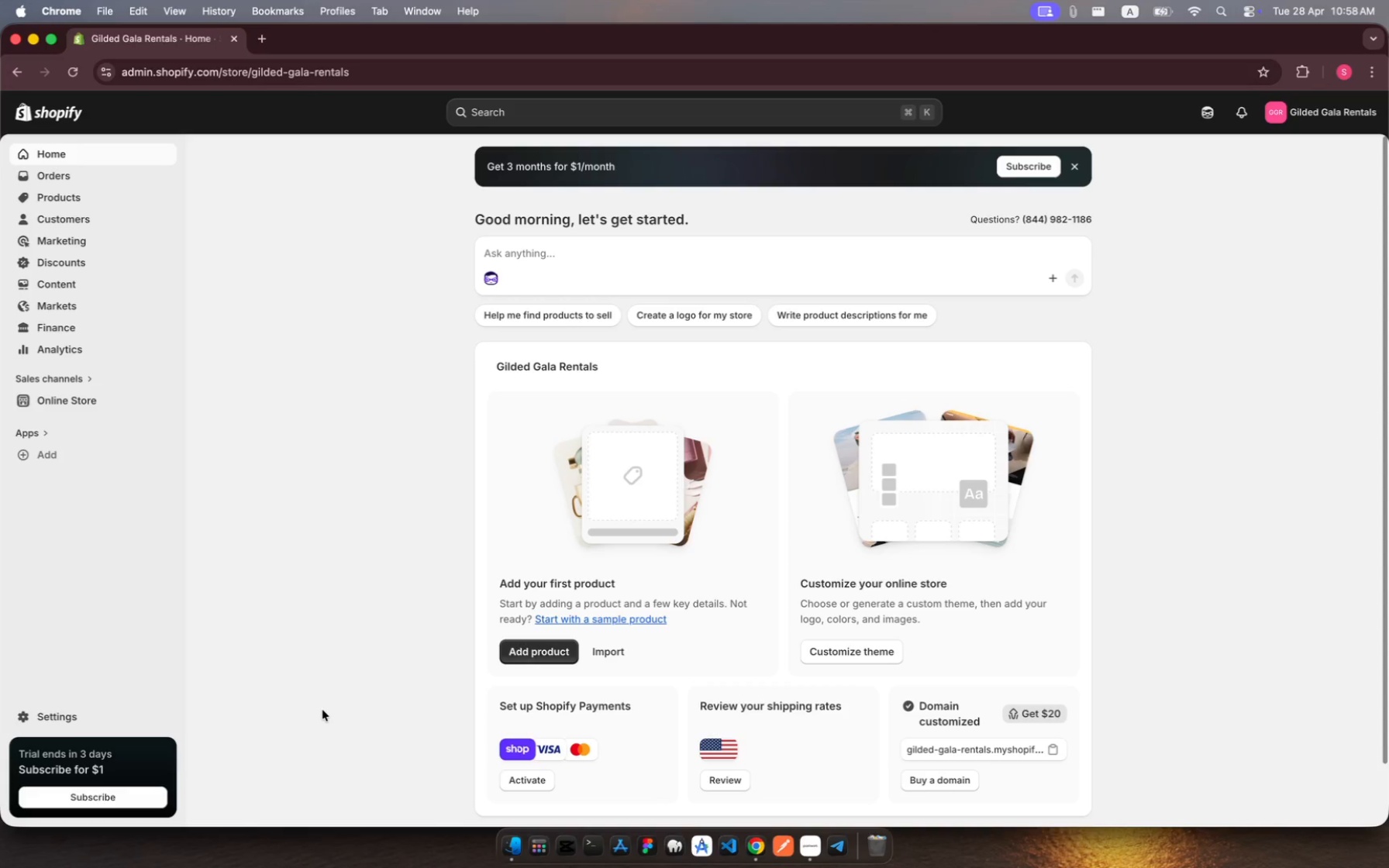 
left_click([71, 719])
 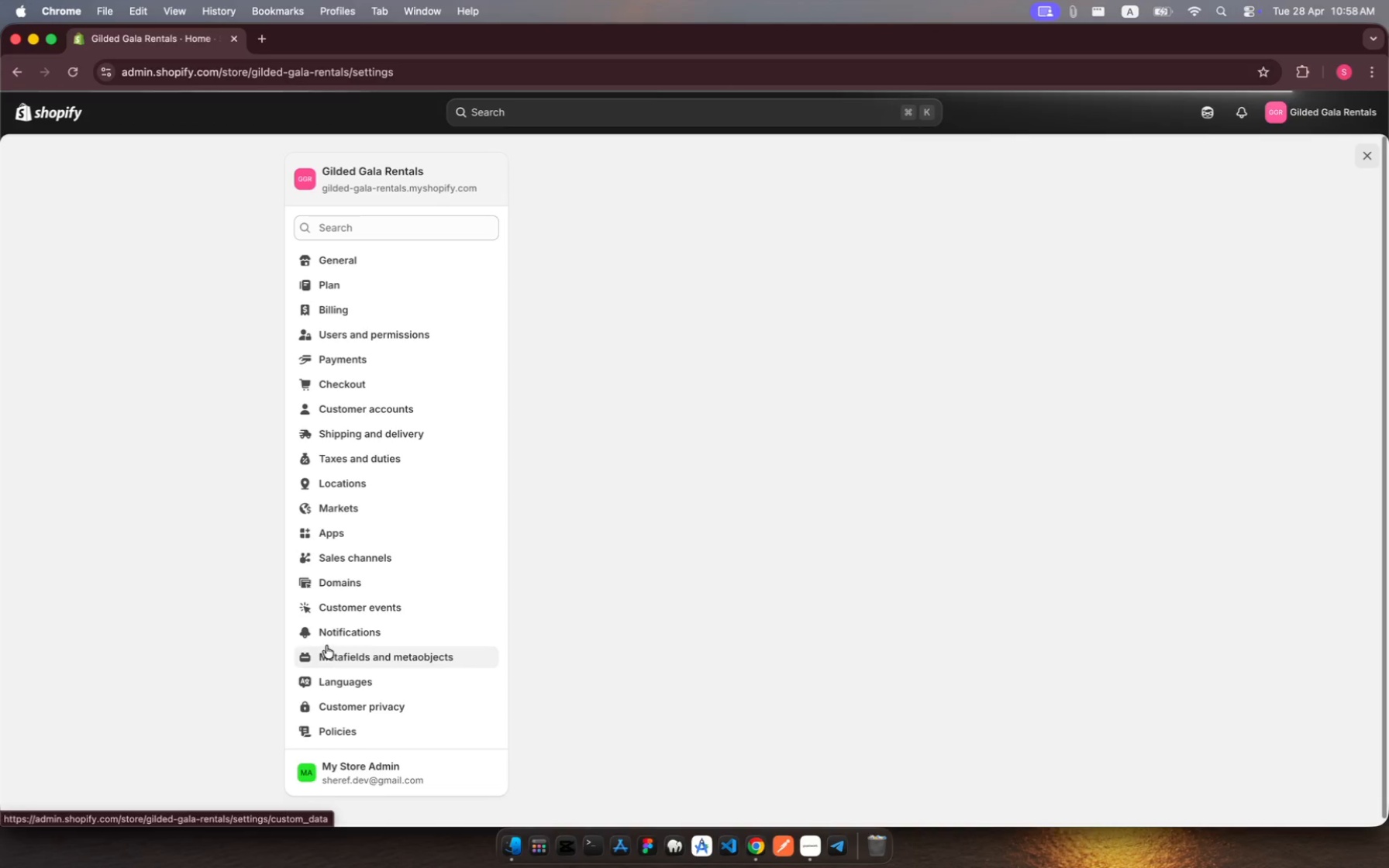 
wait(13.15)
 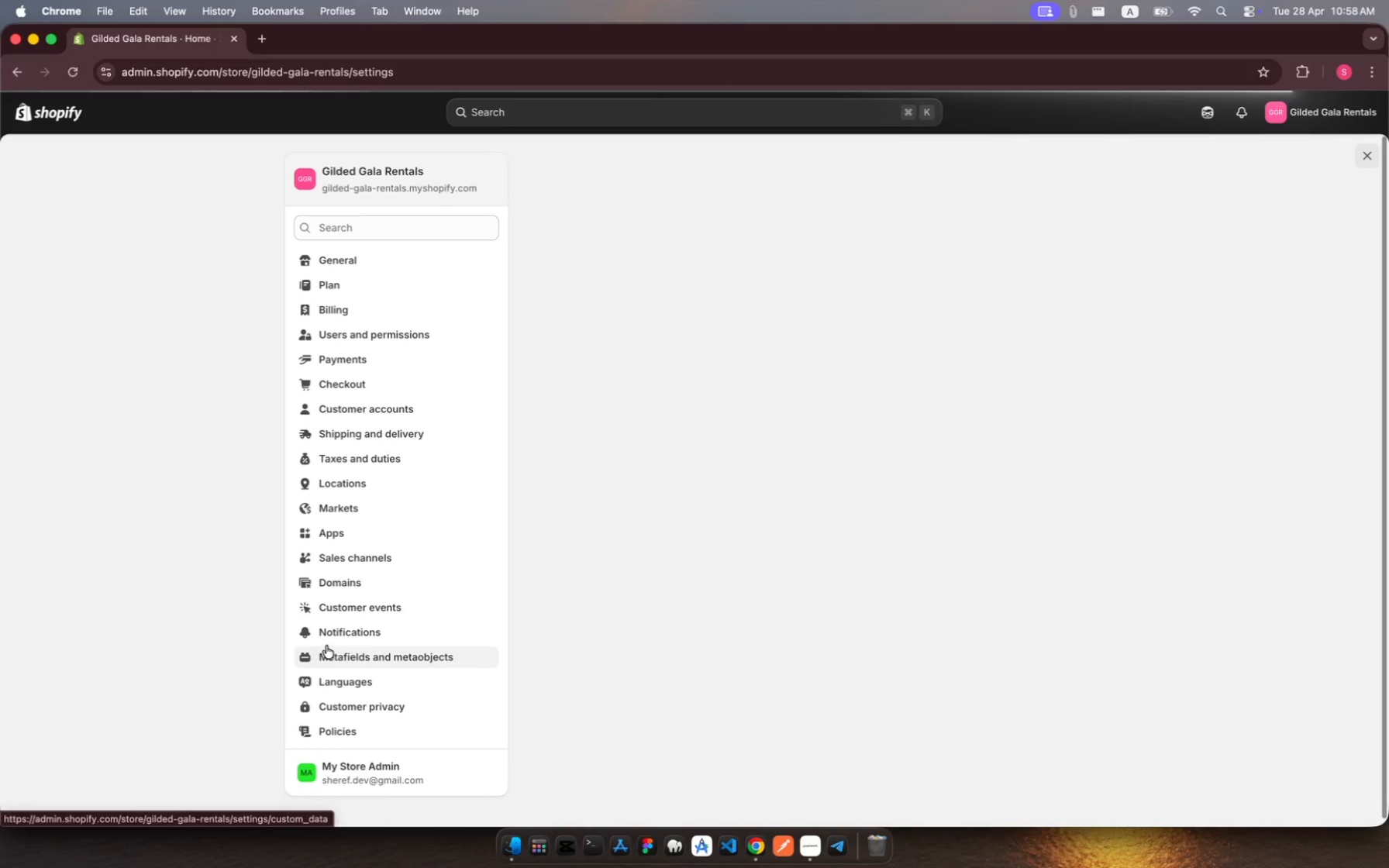 
scroll: coordinate [371, 700], scroll_direction: down, amount: 8.0
 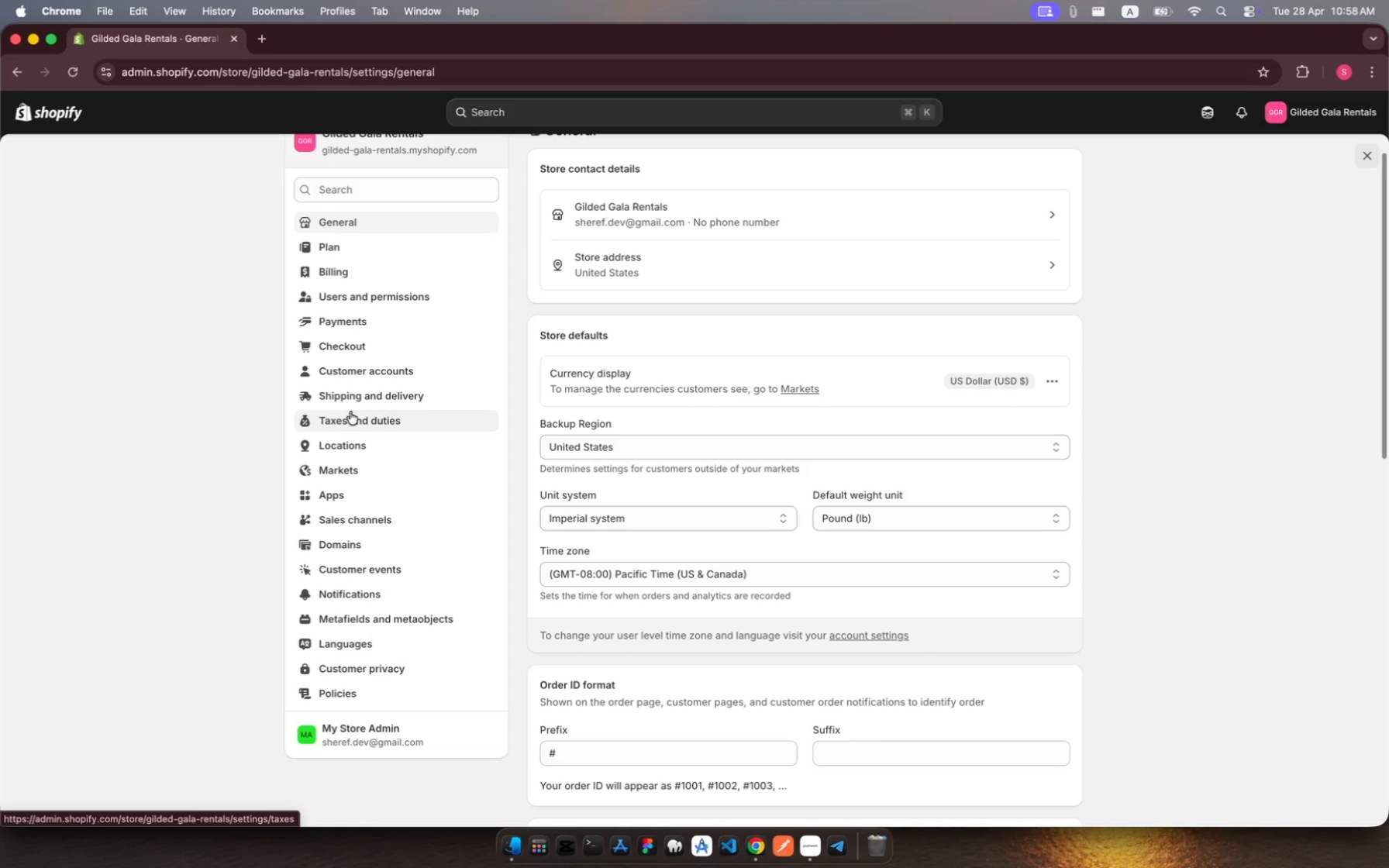 
wait(6.27)
 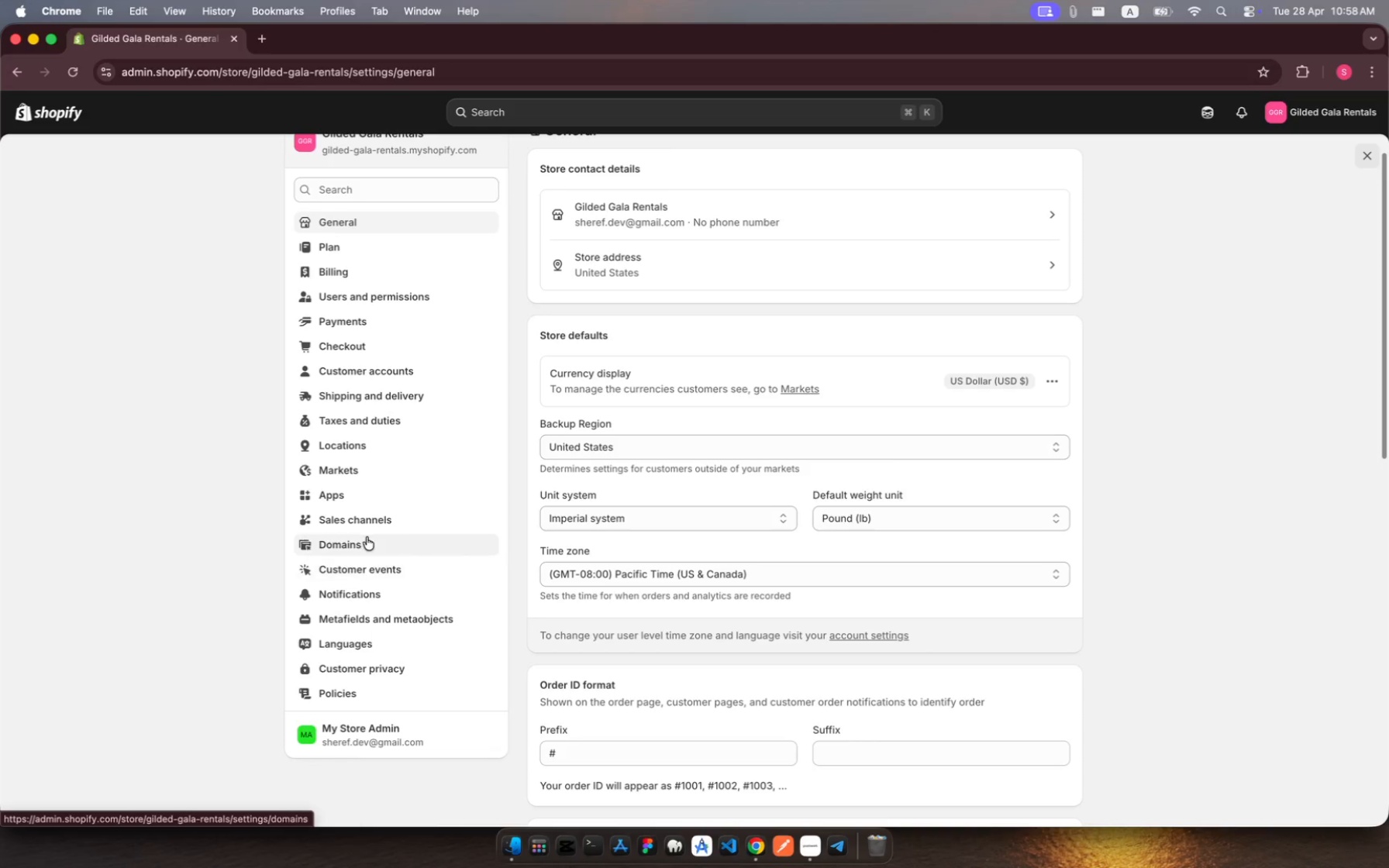 
left_click([371, 183])
 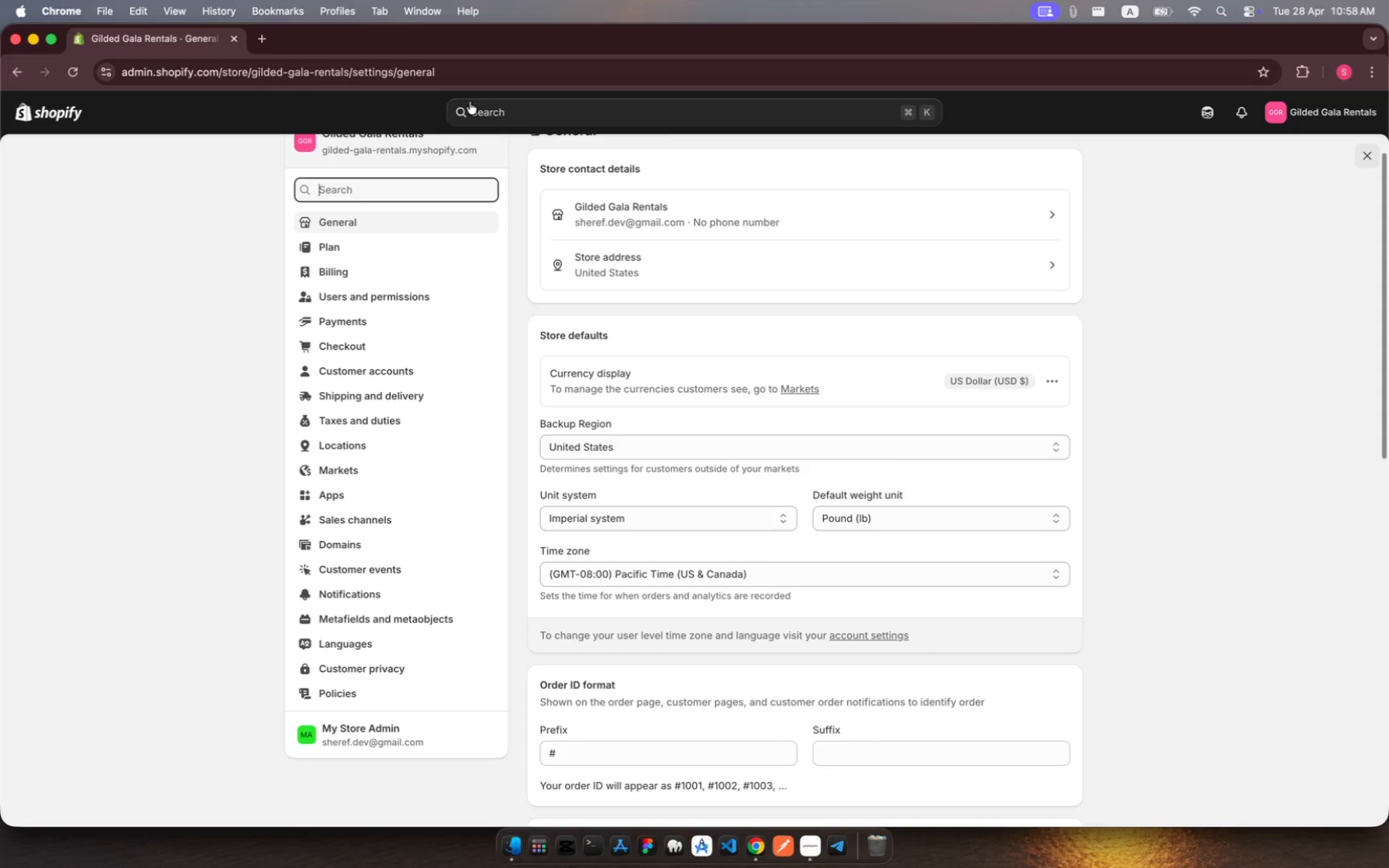 
left_click([477, 112])
 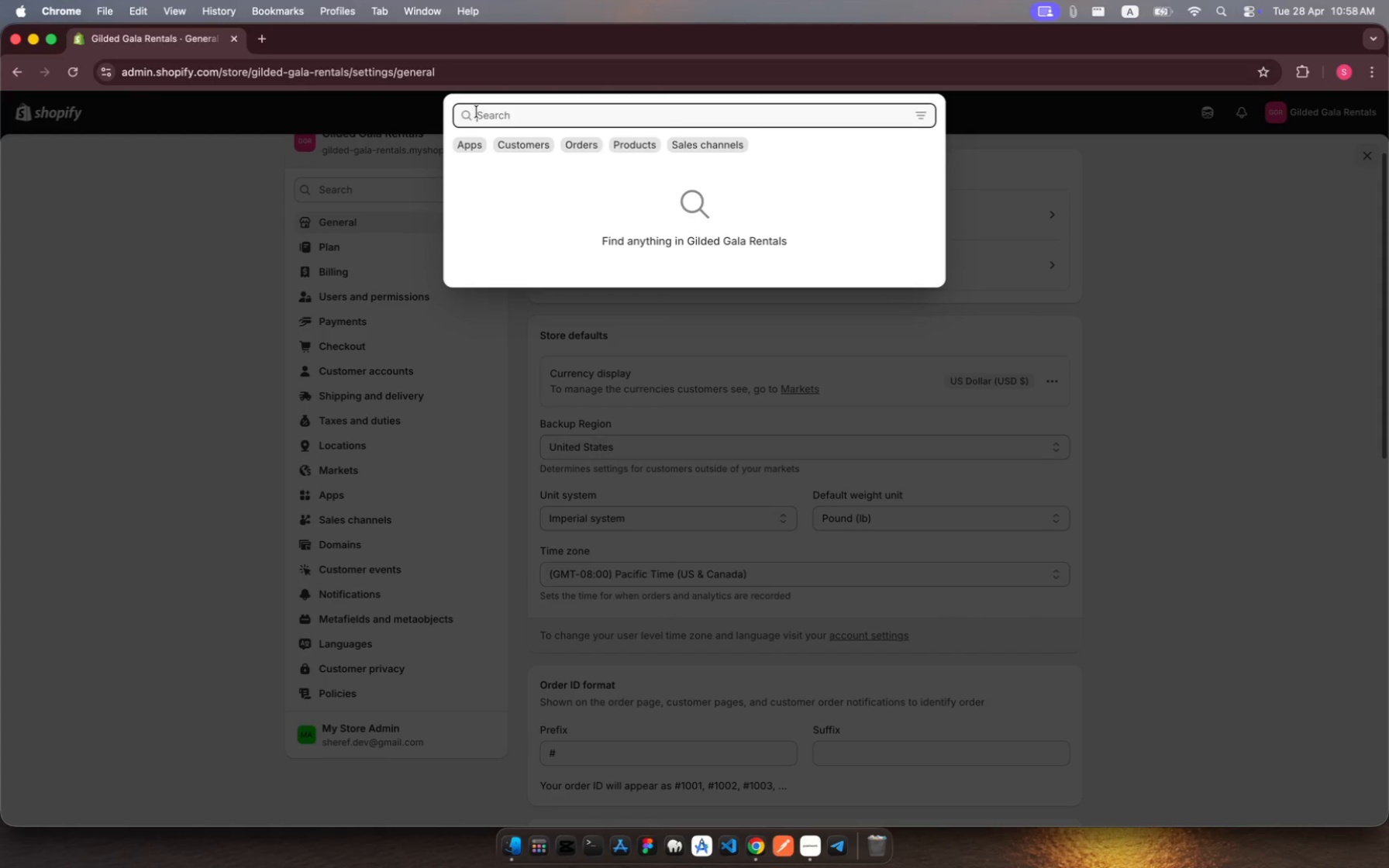 
type(da)
 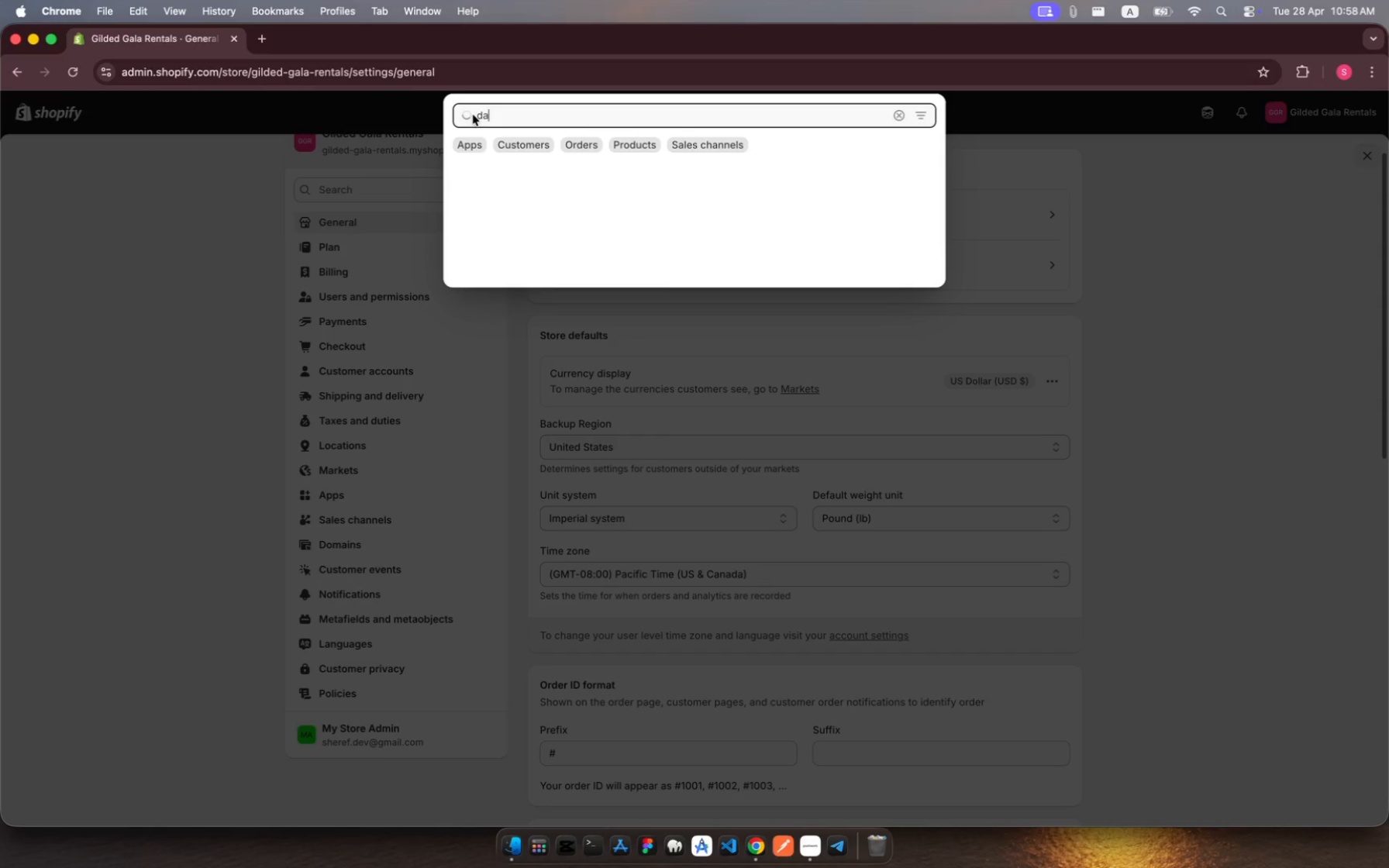 
type(rk)
 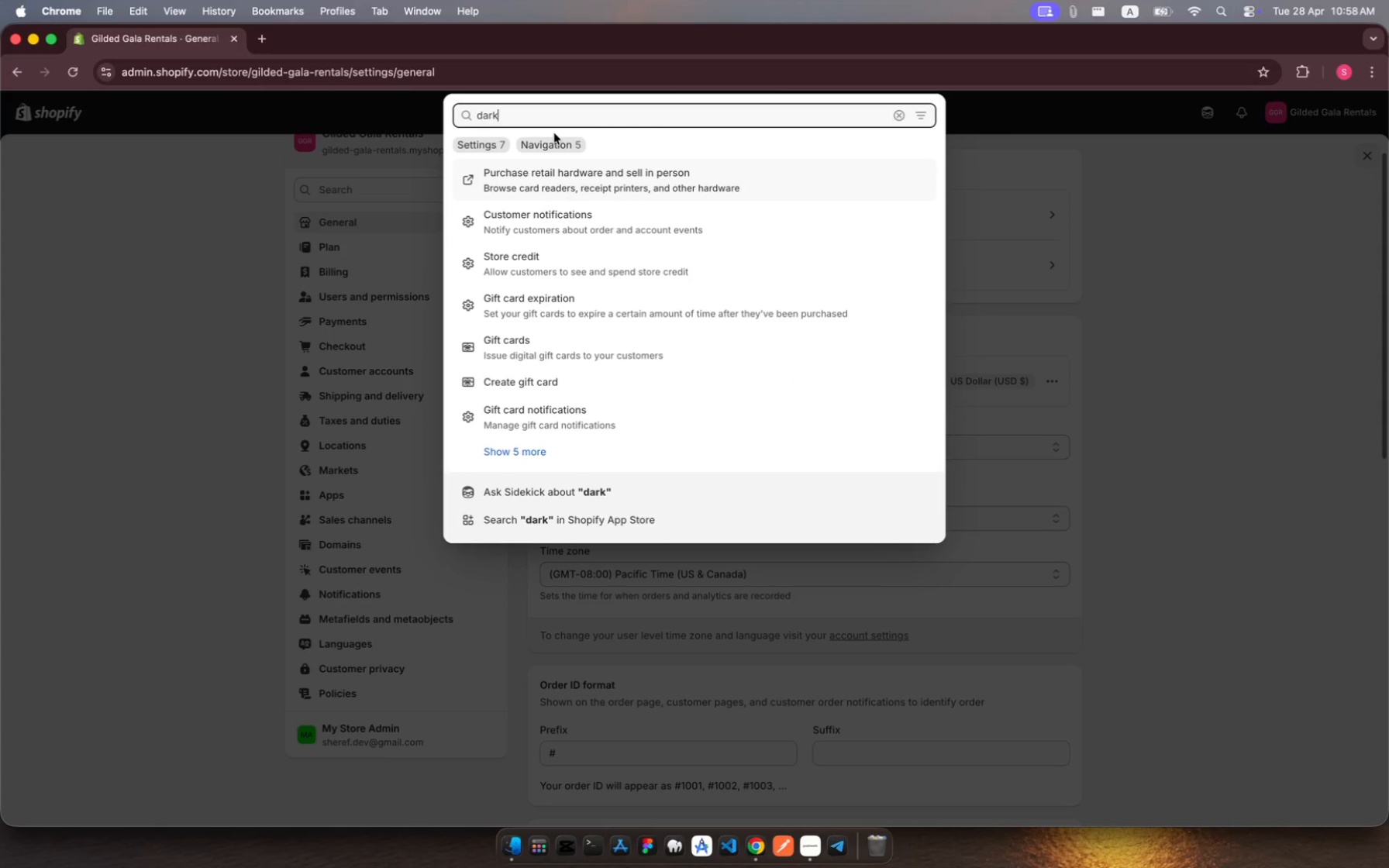 
wait(12.07)
 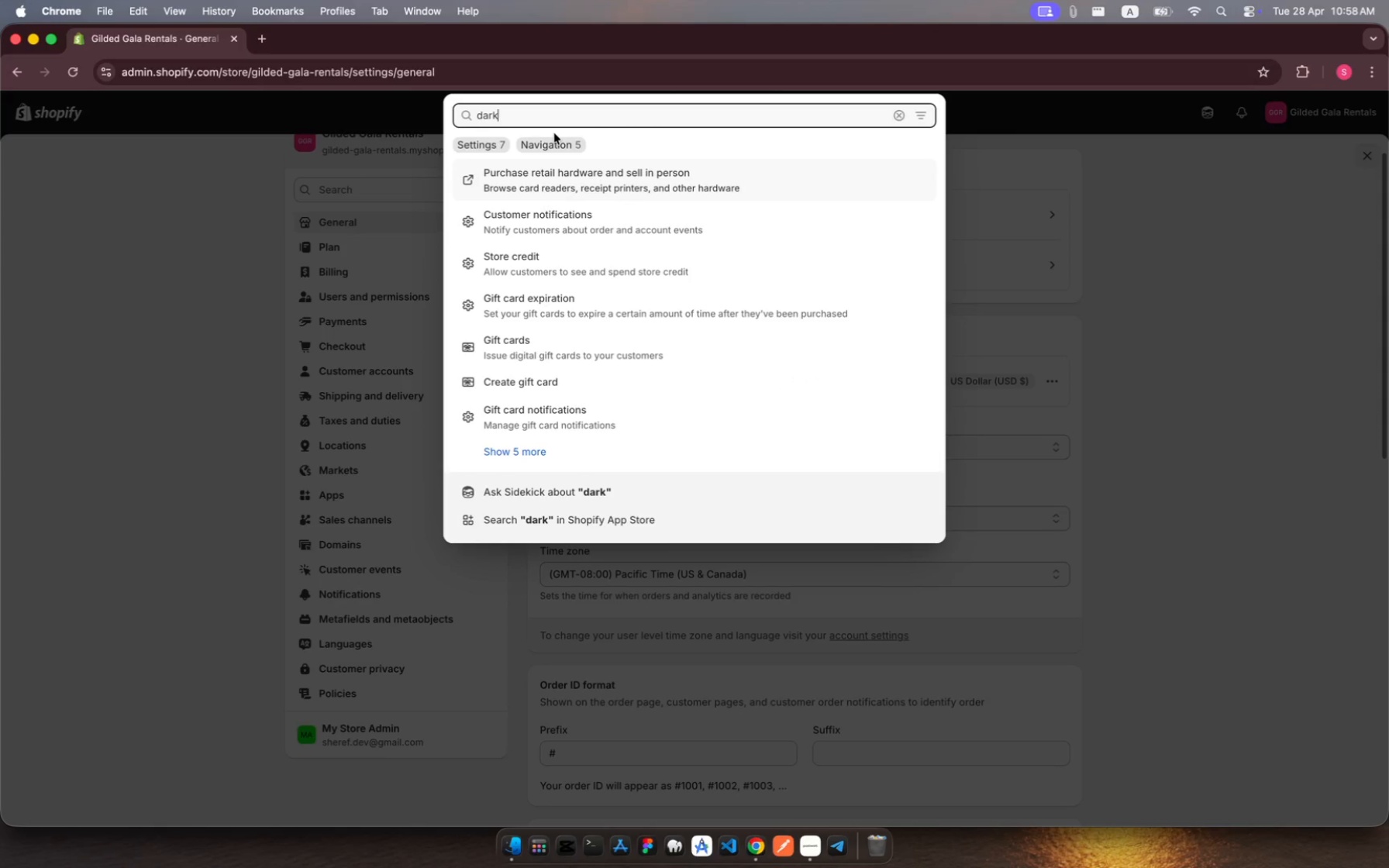 
key(Space)
 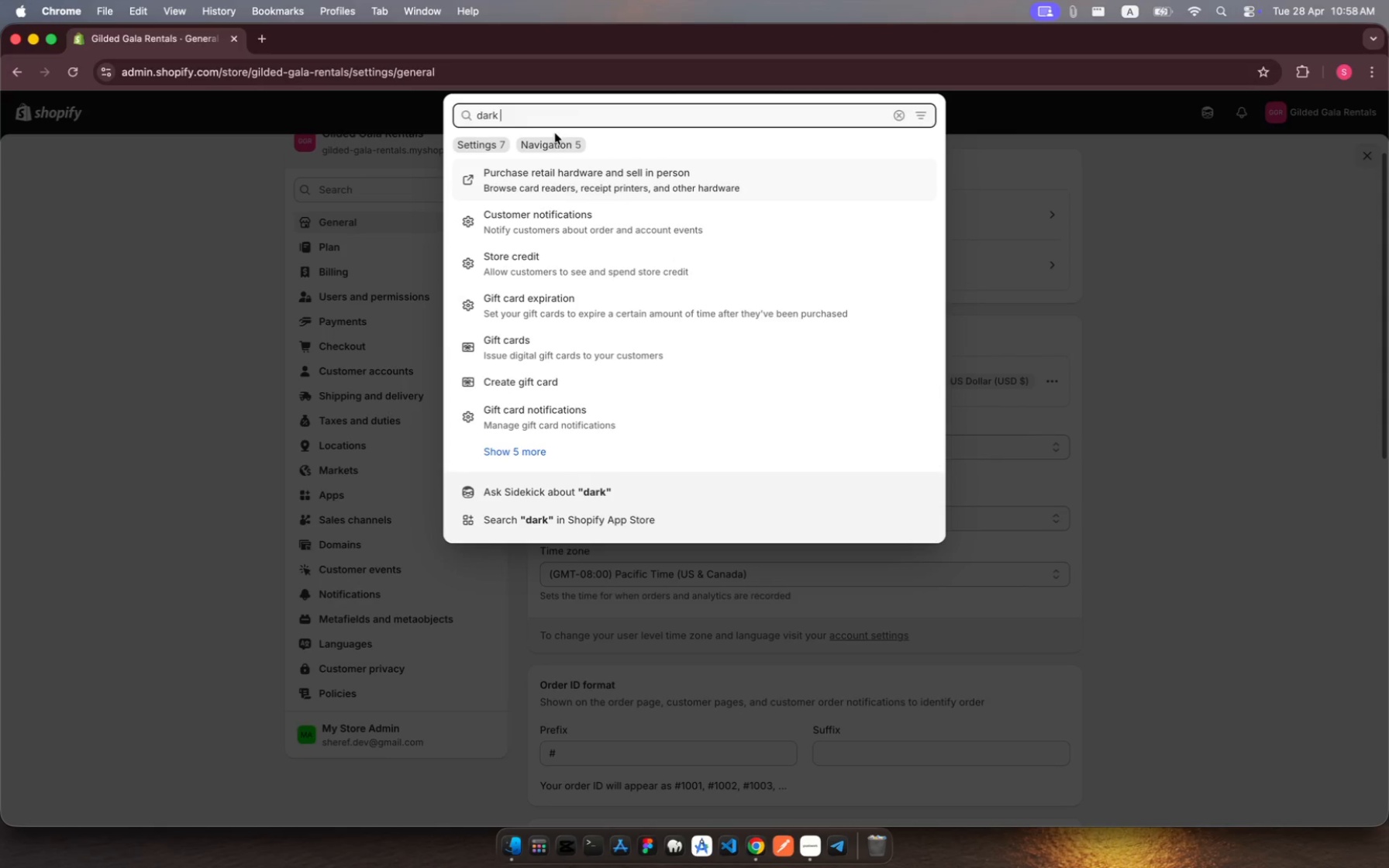 
key(M)
 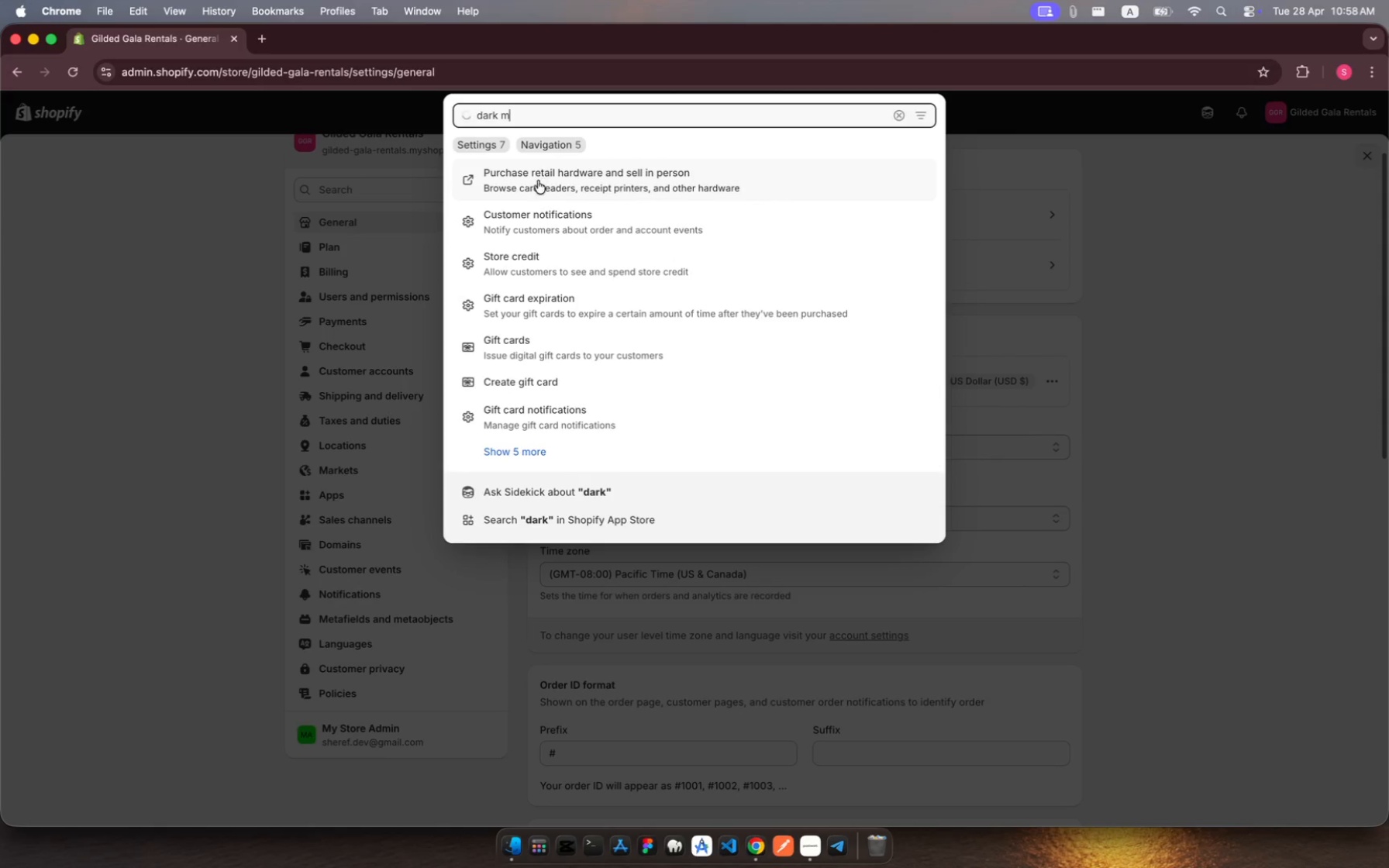 
type(ode)
 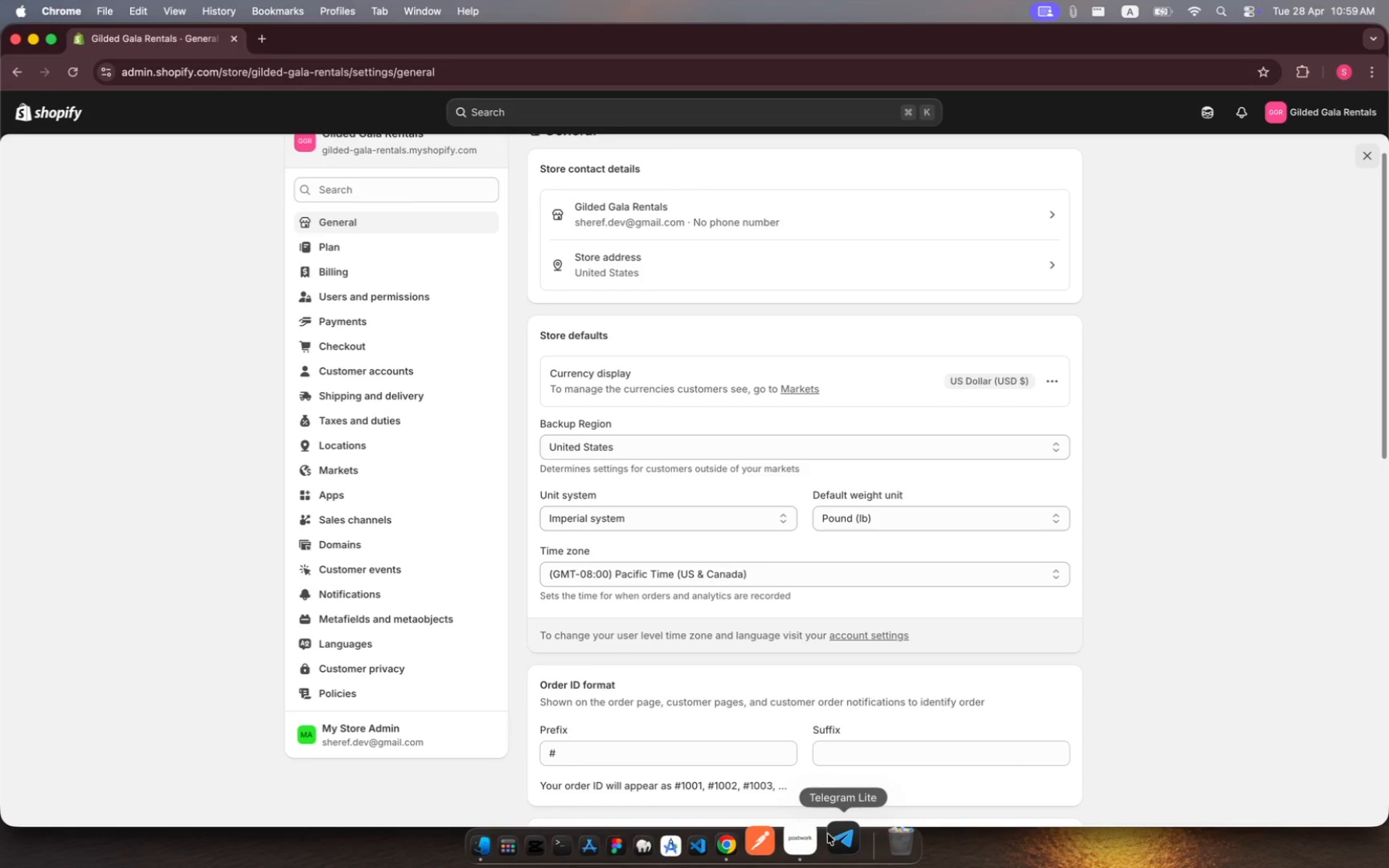 
wait(20.64)
 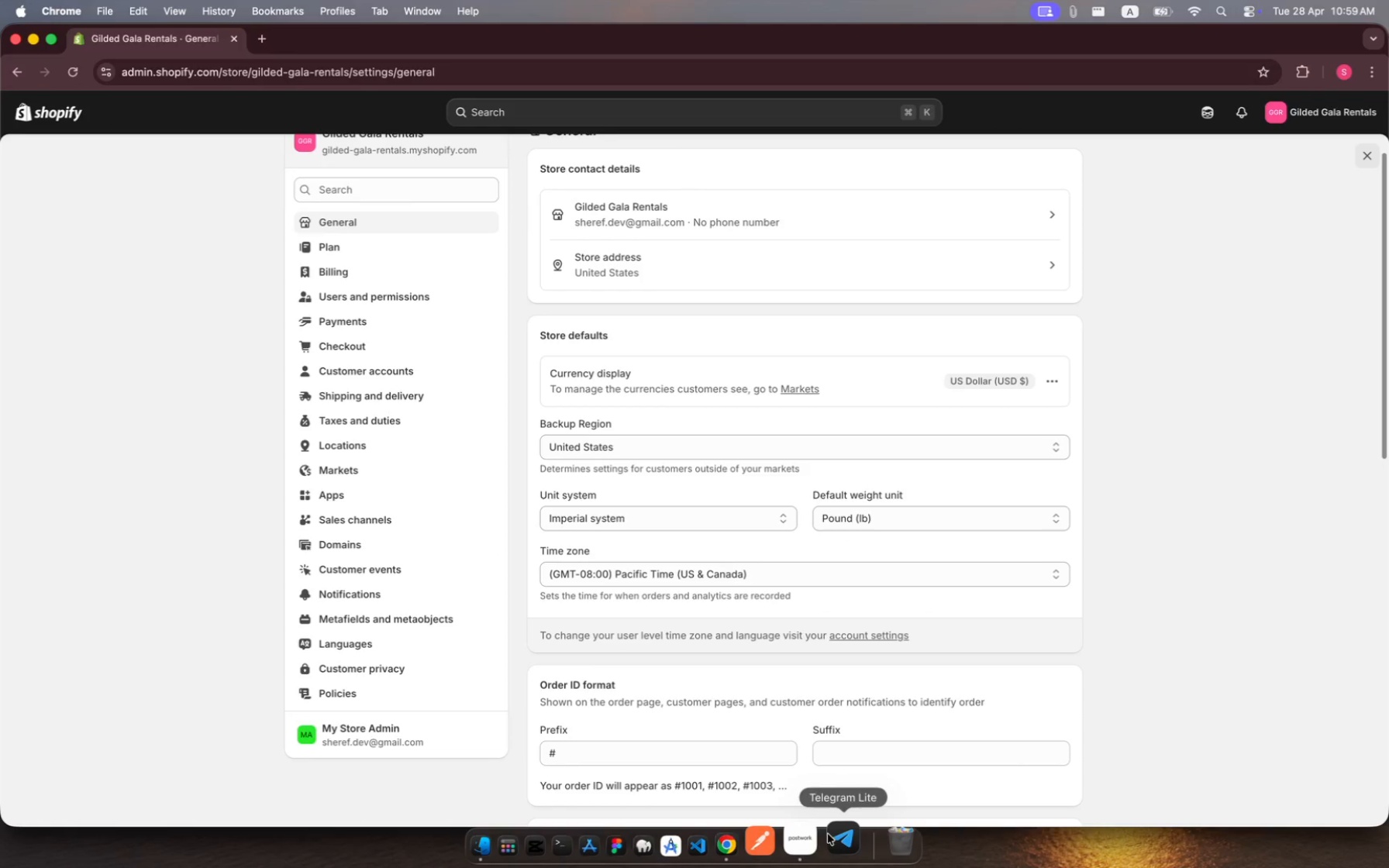 
scroll: coordinate [842, 315], scroll_direction: up, amount: 174.0
 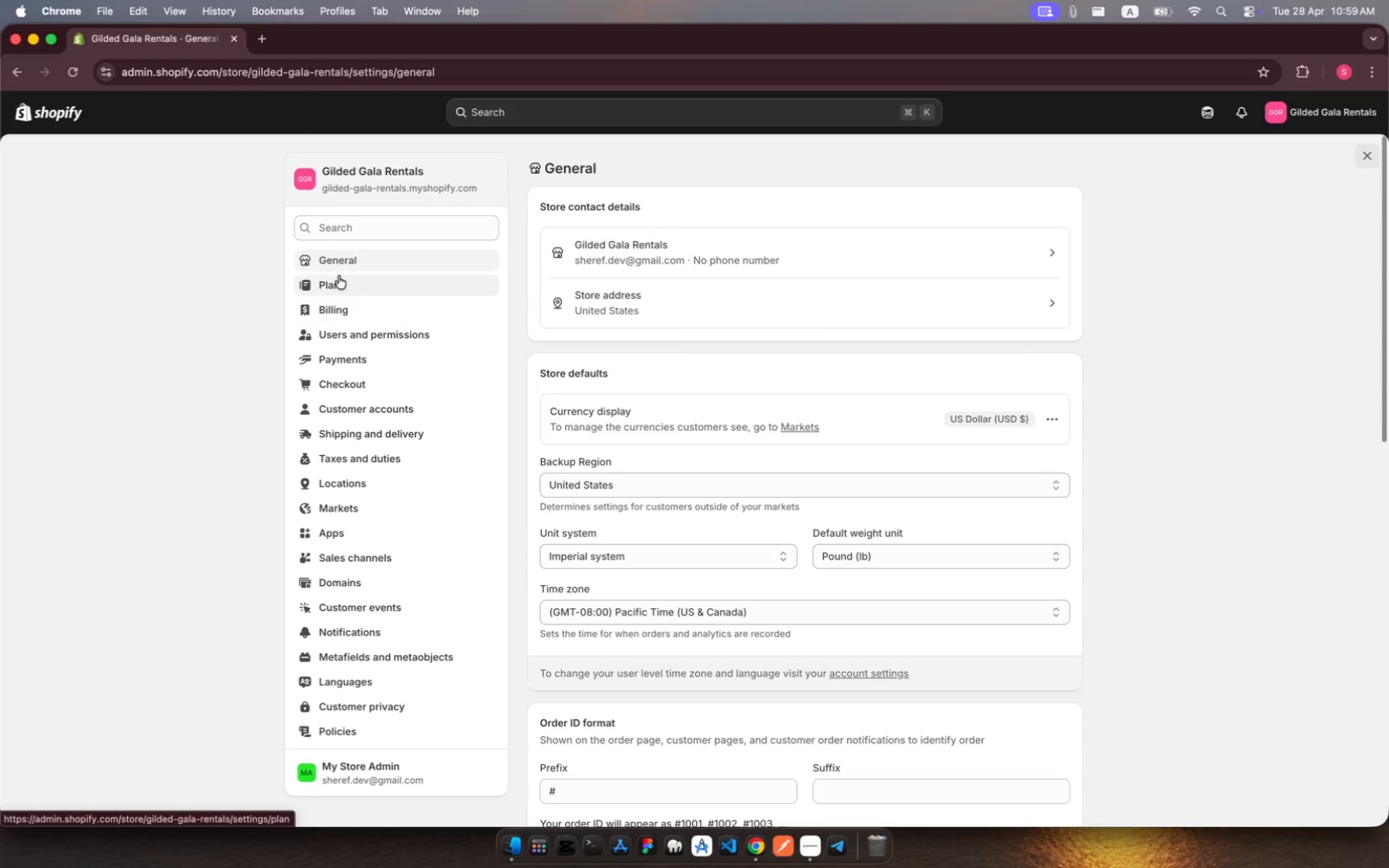 
left_click([336, 266])
 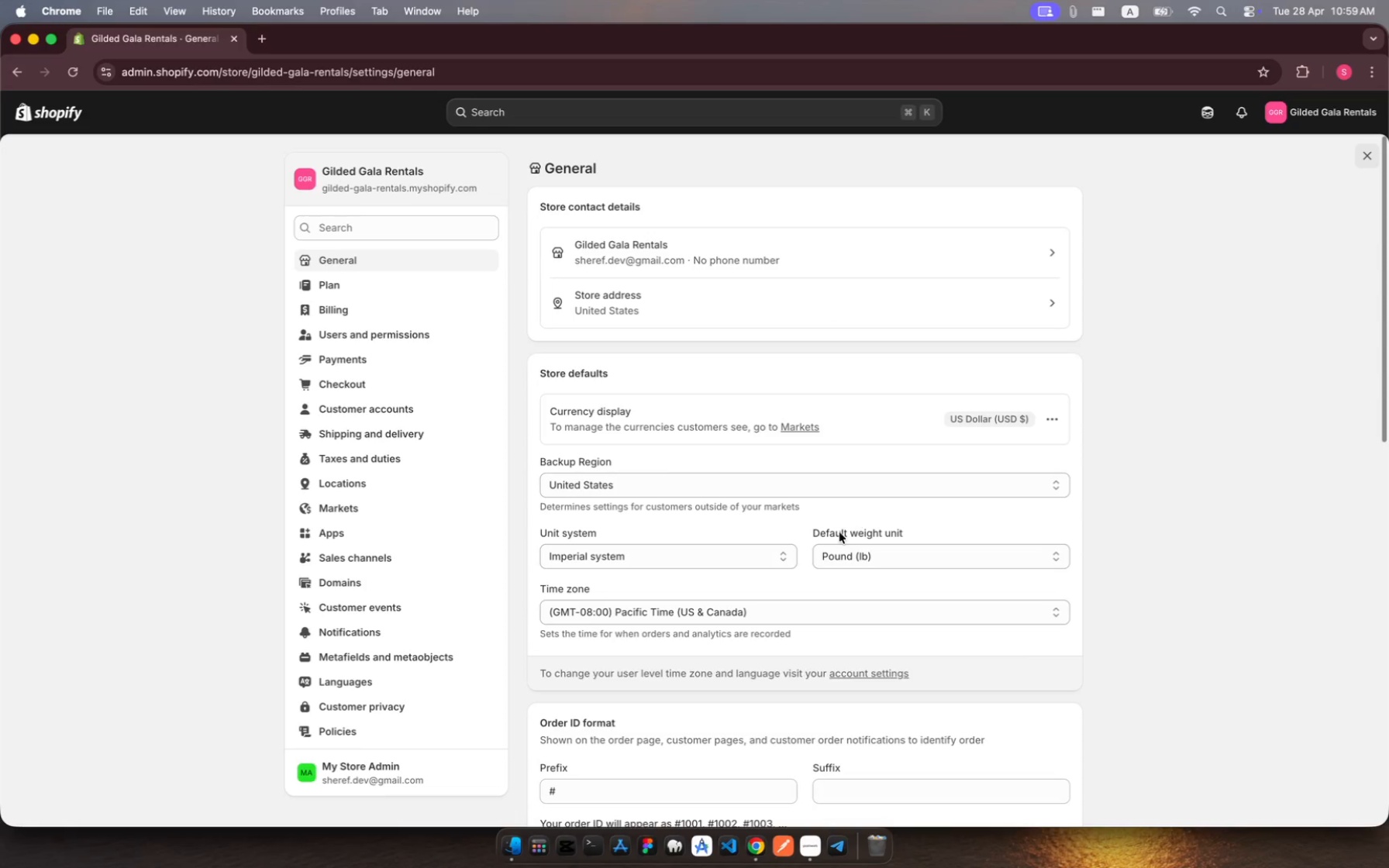 
scroll: coordinate [774, 604], scroll_direction: down, amount: 14.0
 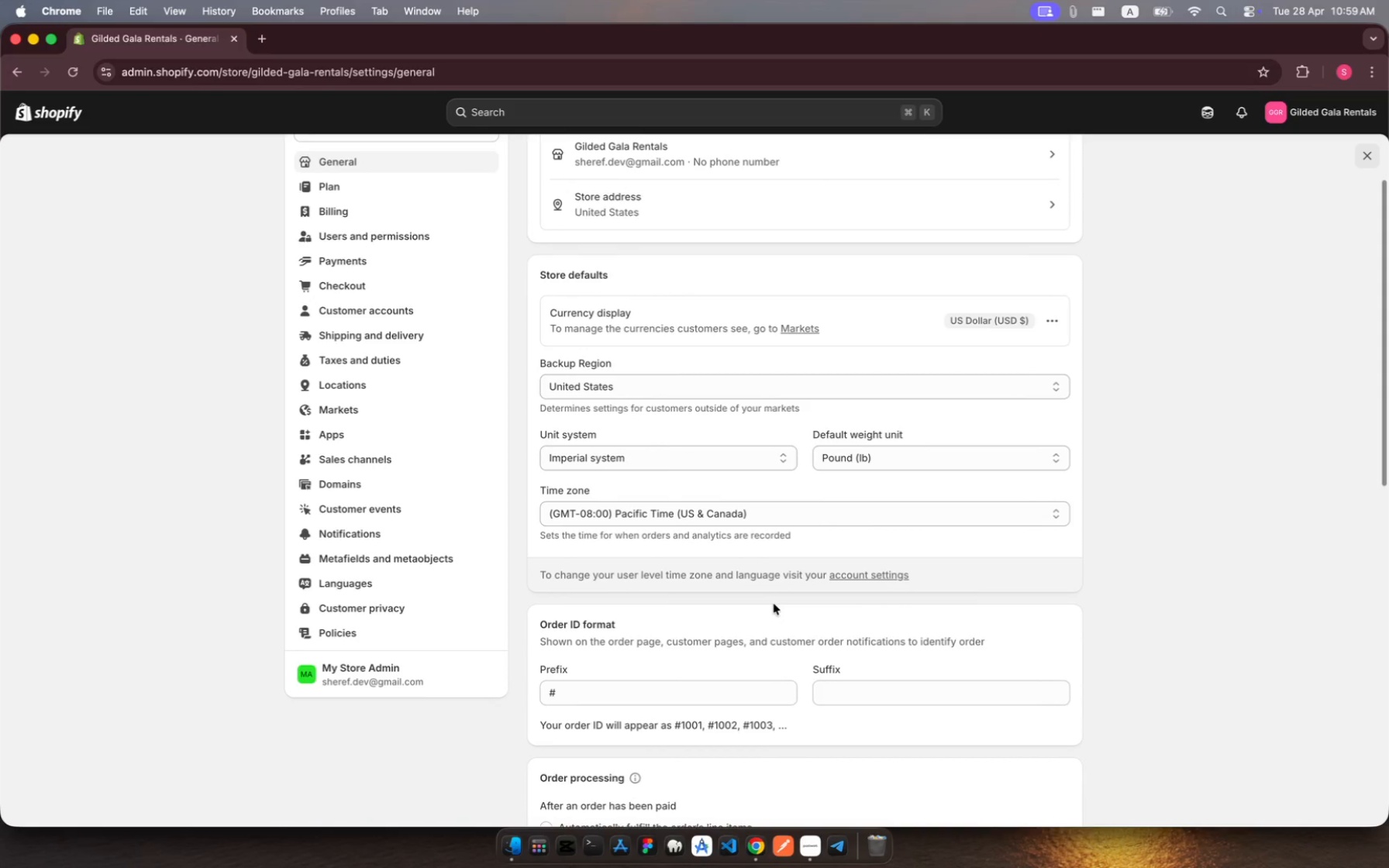 
scroll: coordinate [636, 248], scroll_direction: up, amount: 161.0
 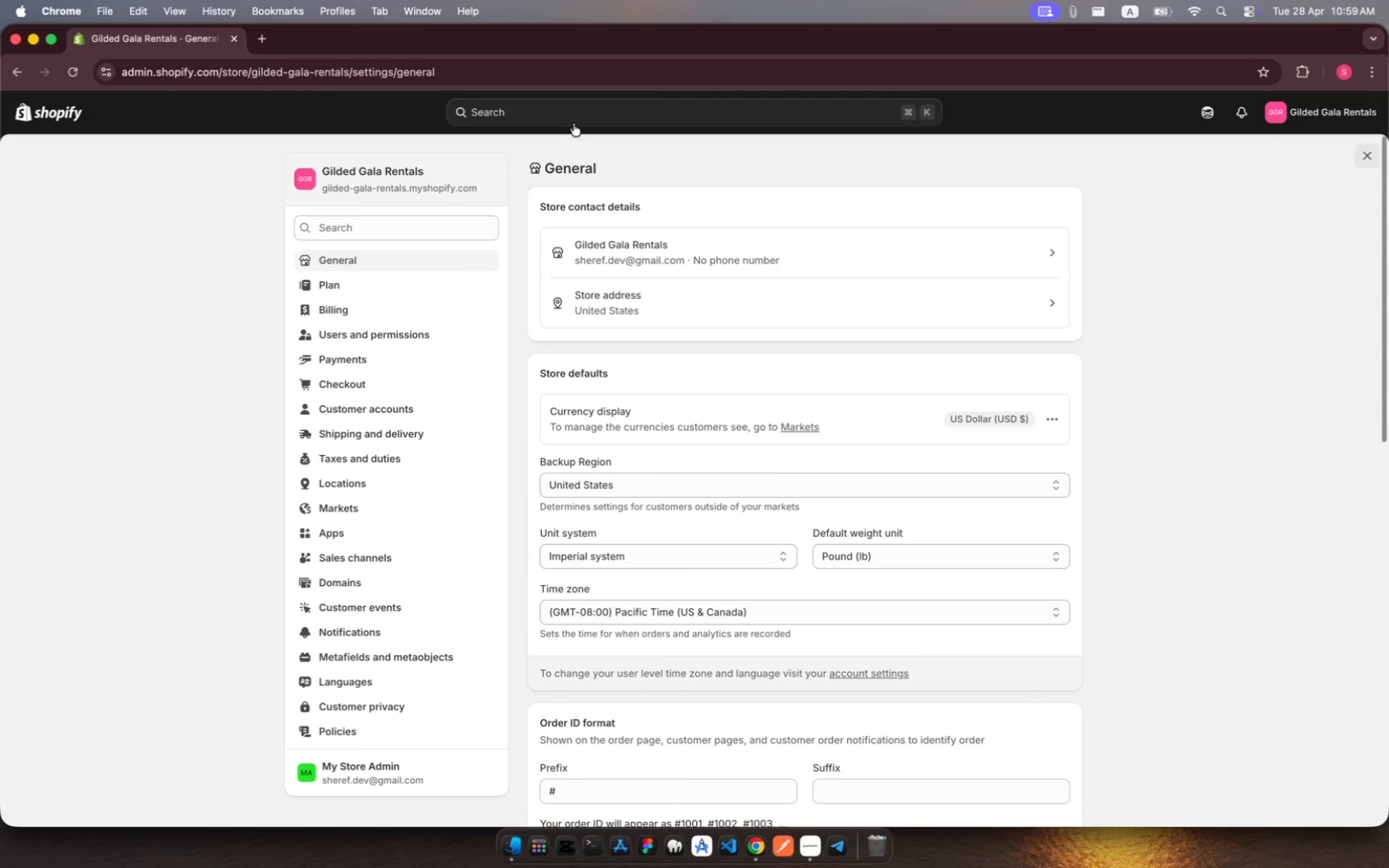 
left_click([557, 115])
 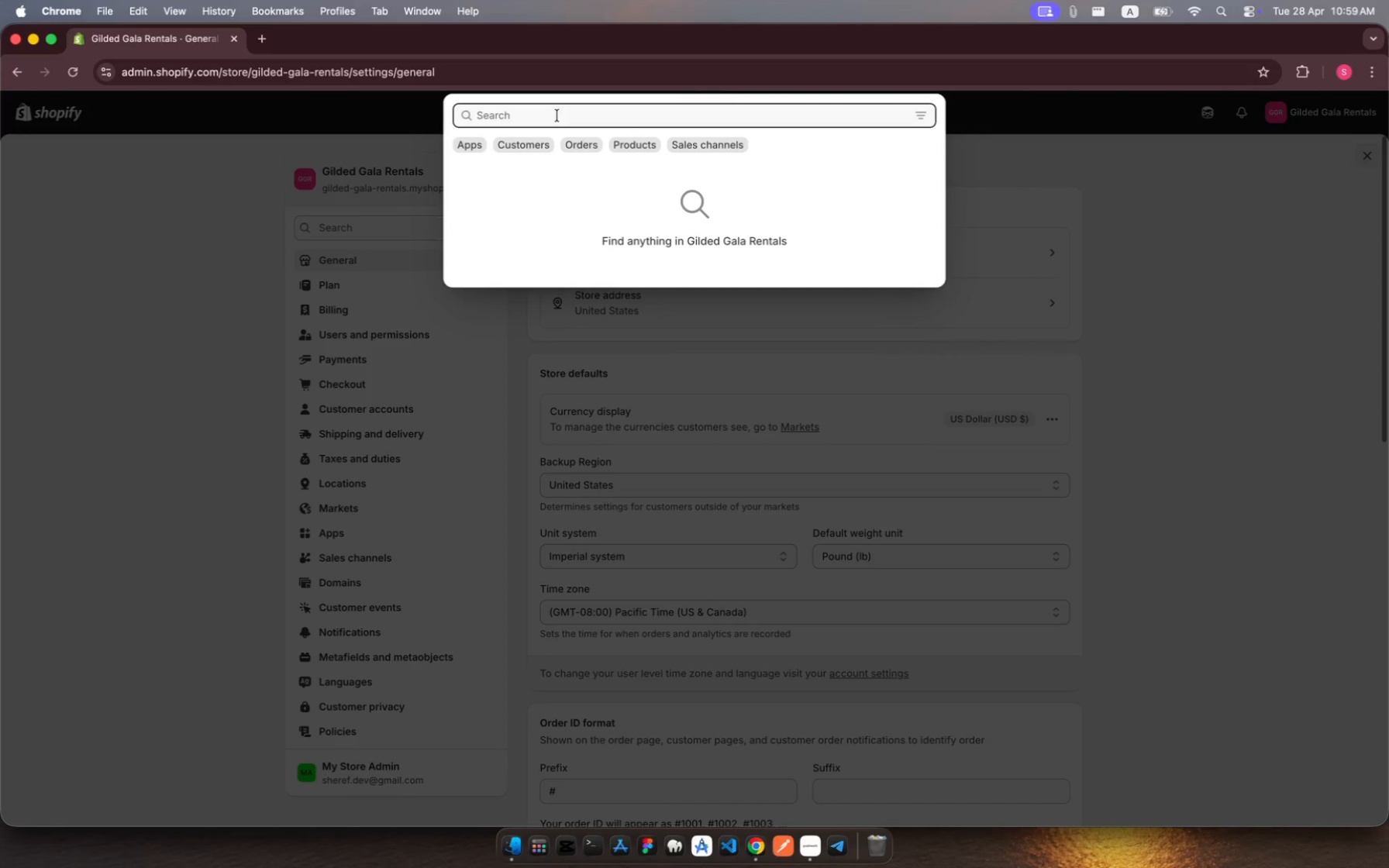 
key(A)
 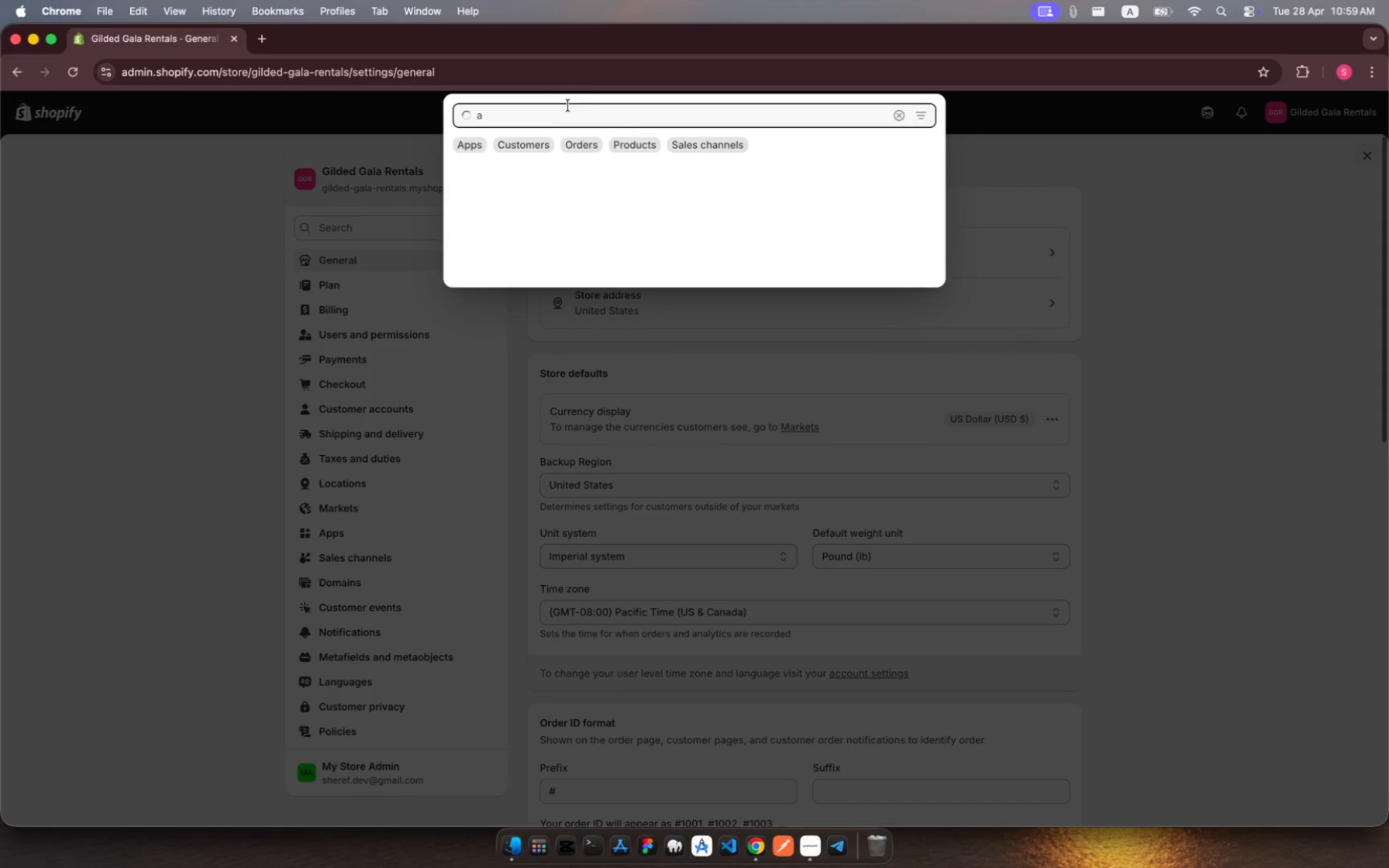 
type(ppearnce)
 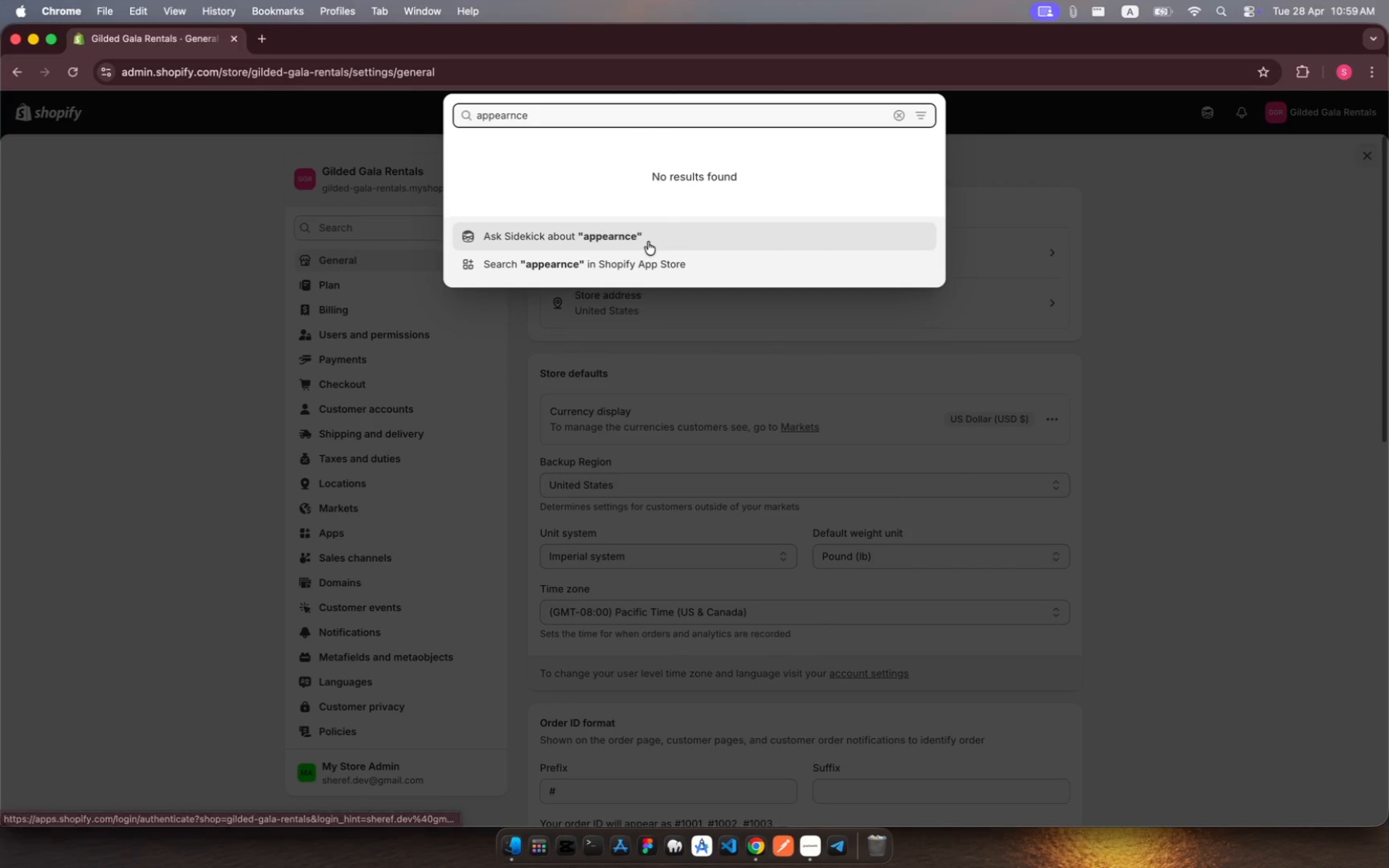 
wait(7.95)
 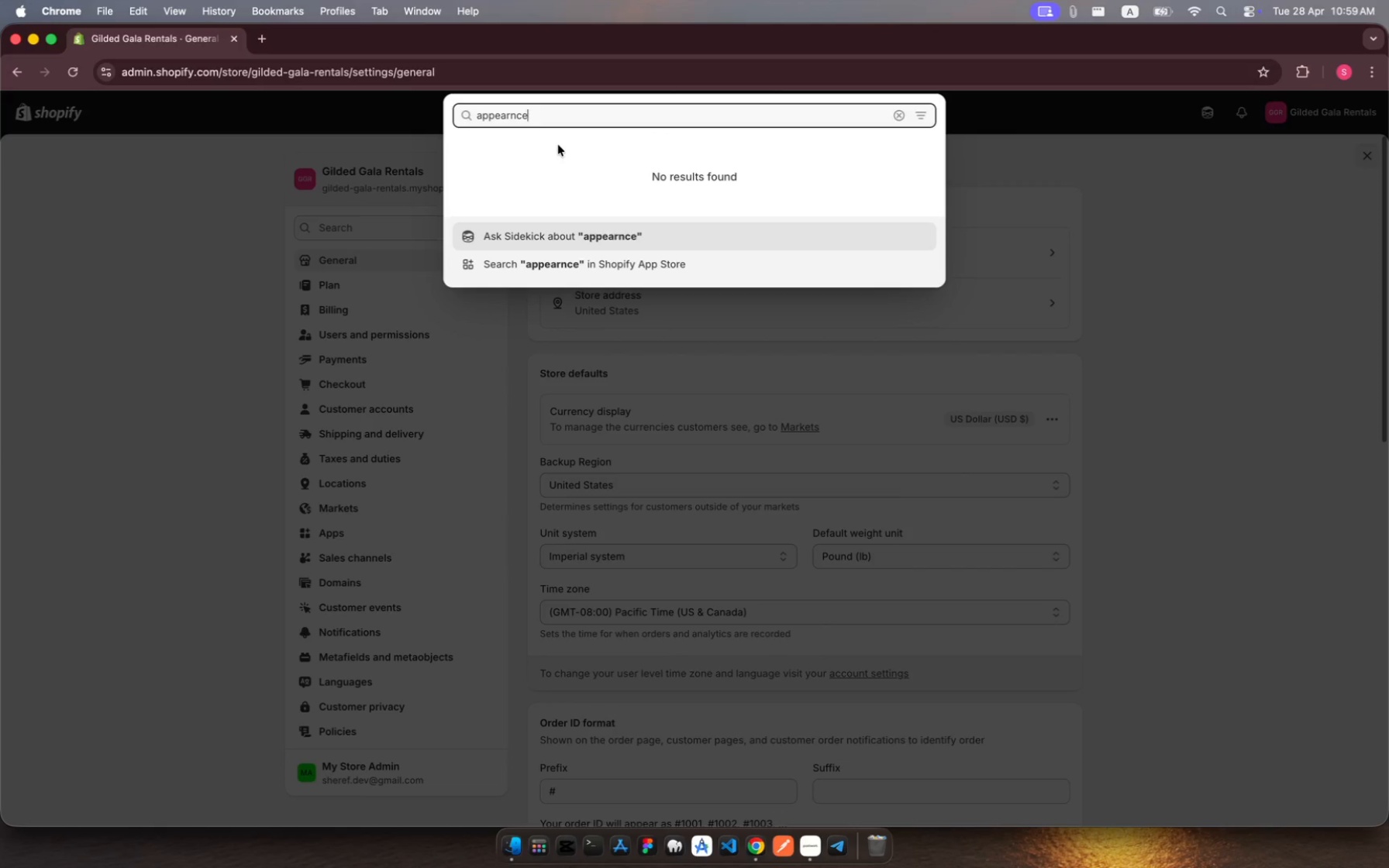 
left_click([389, 567])
 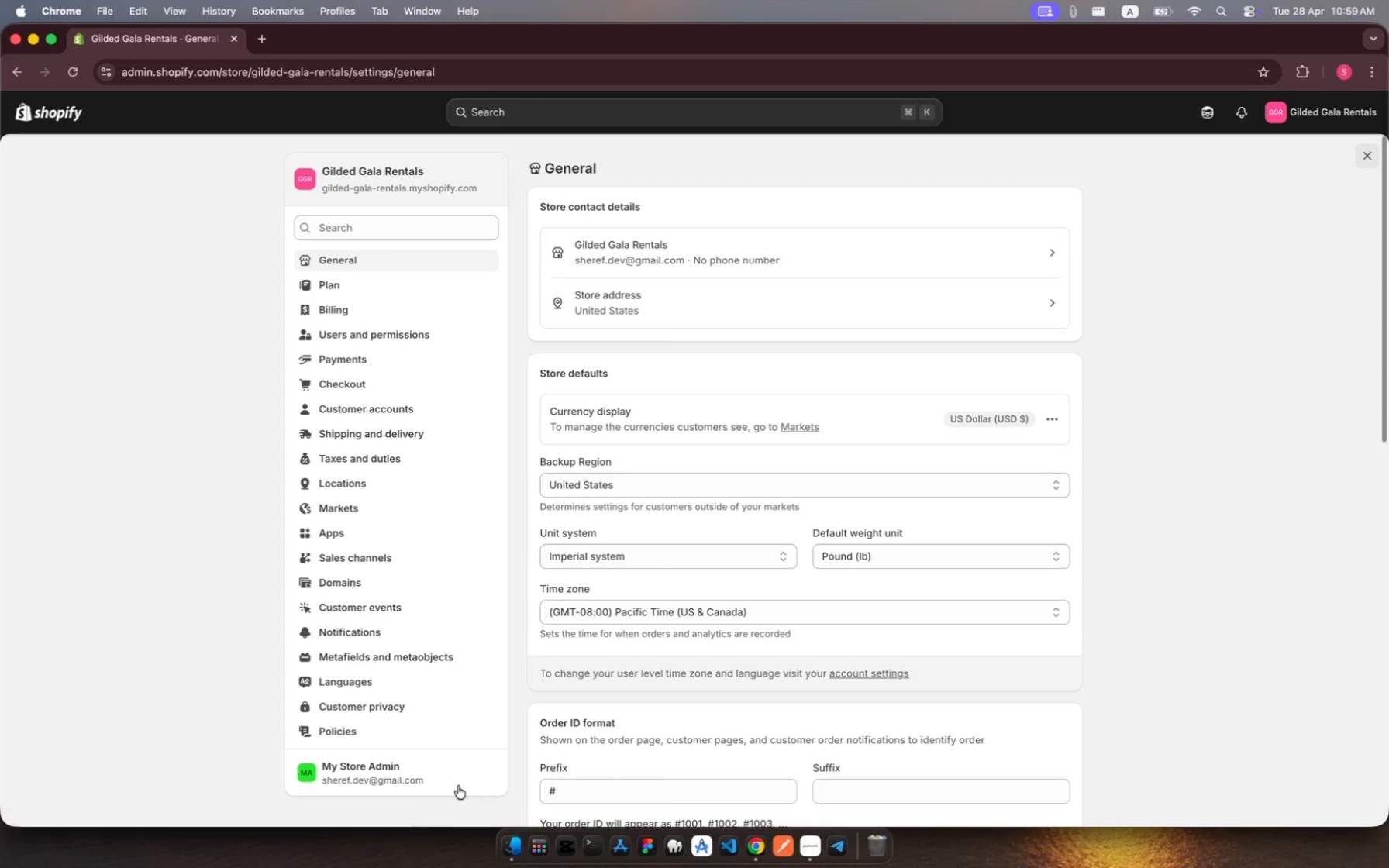 
left_click([433, 779])
 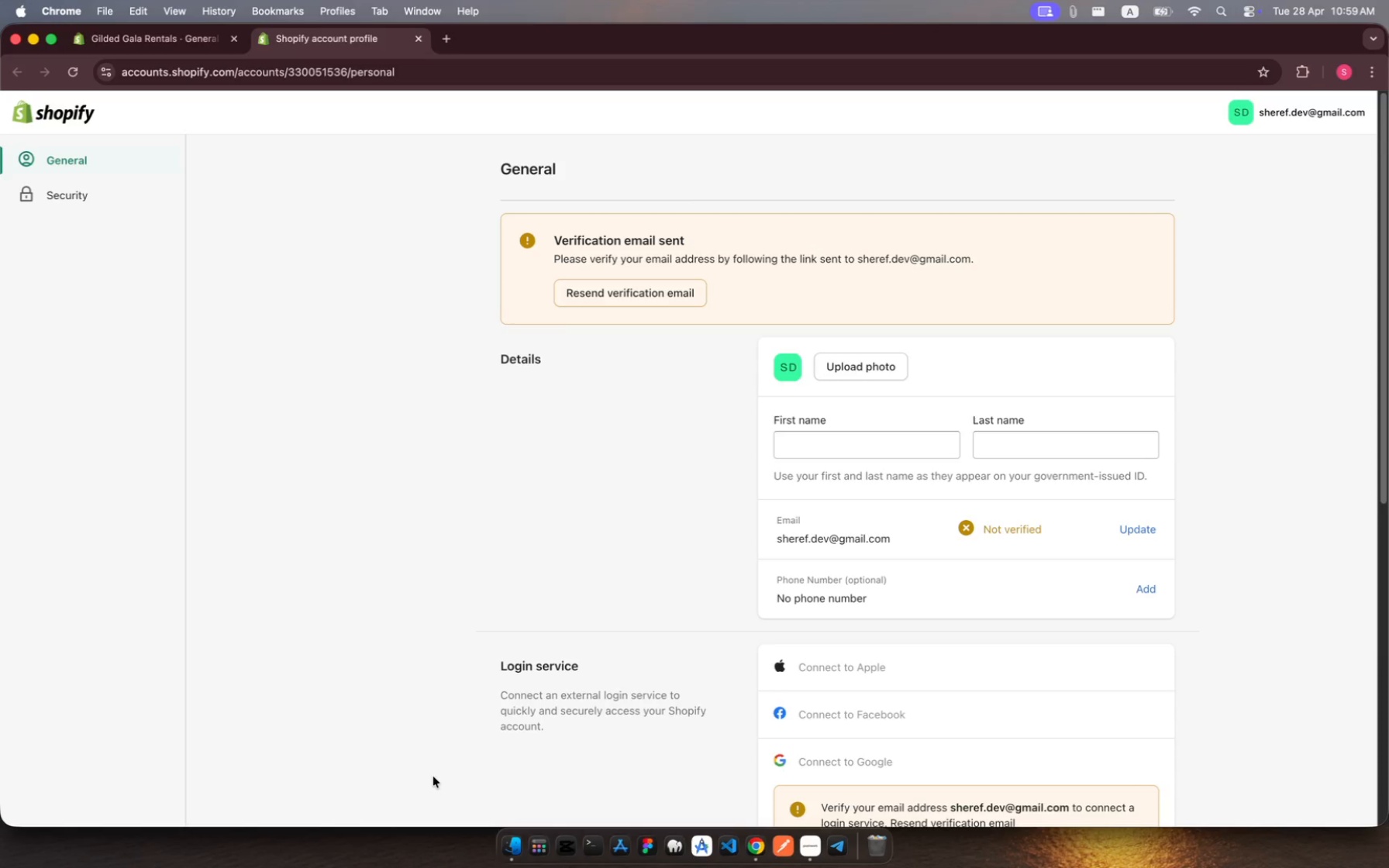 
wait(19.61)
 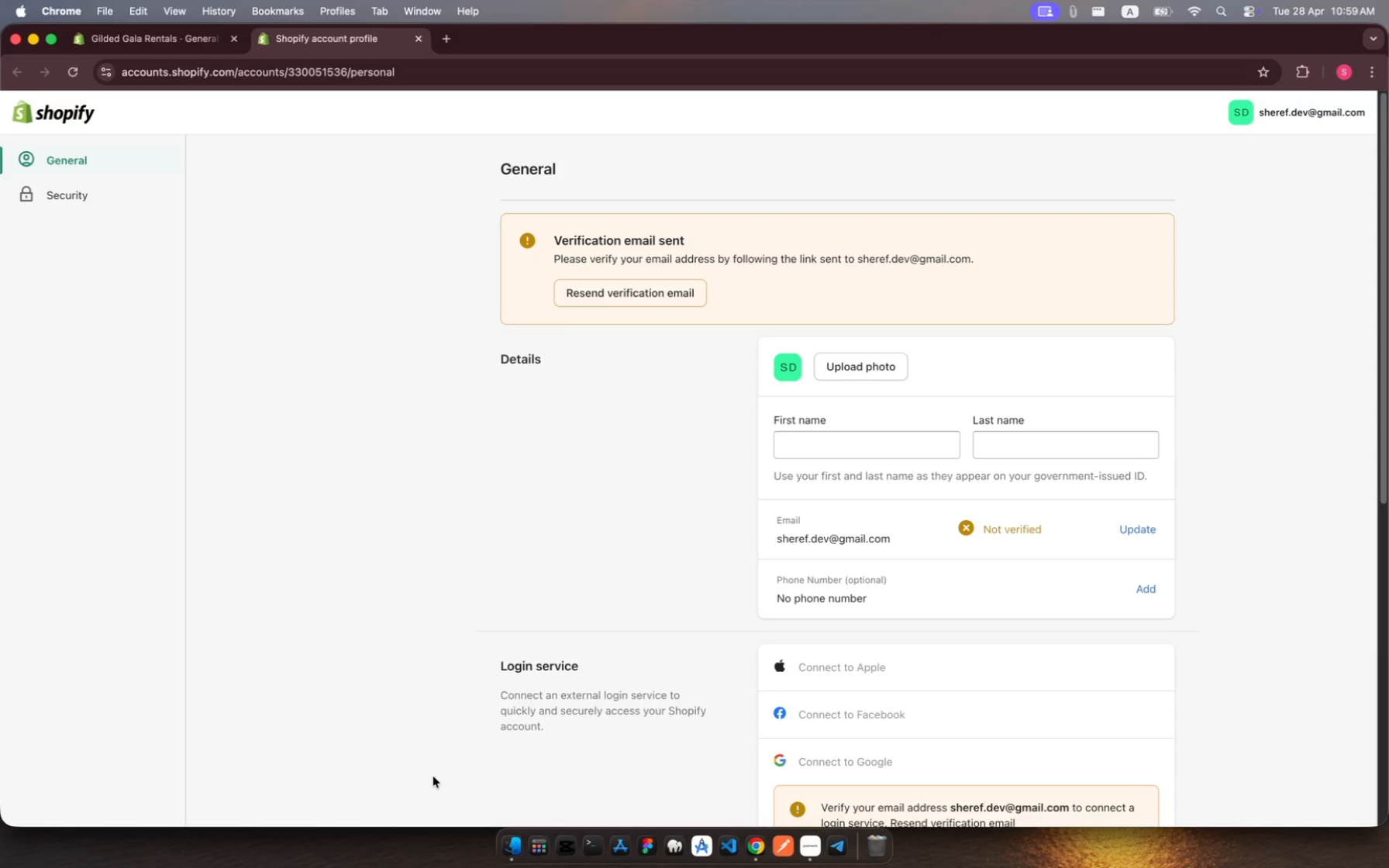 
scroll: coordinate [924, 552], scroll_direction: up, amount: 3.0
 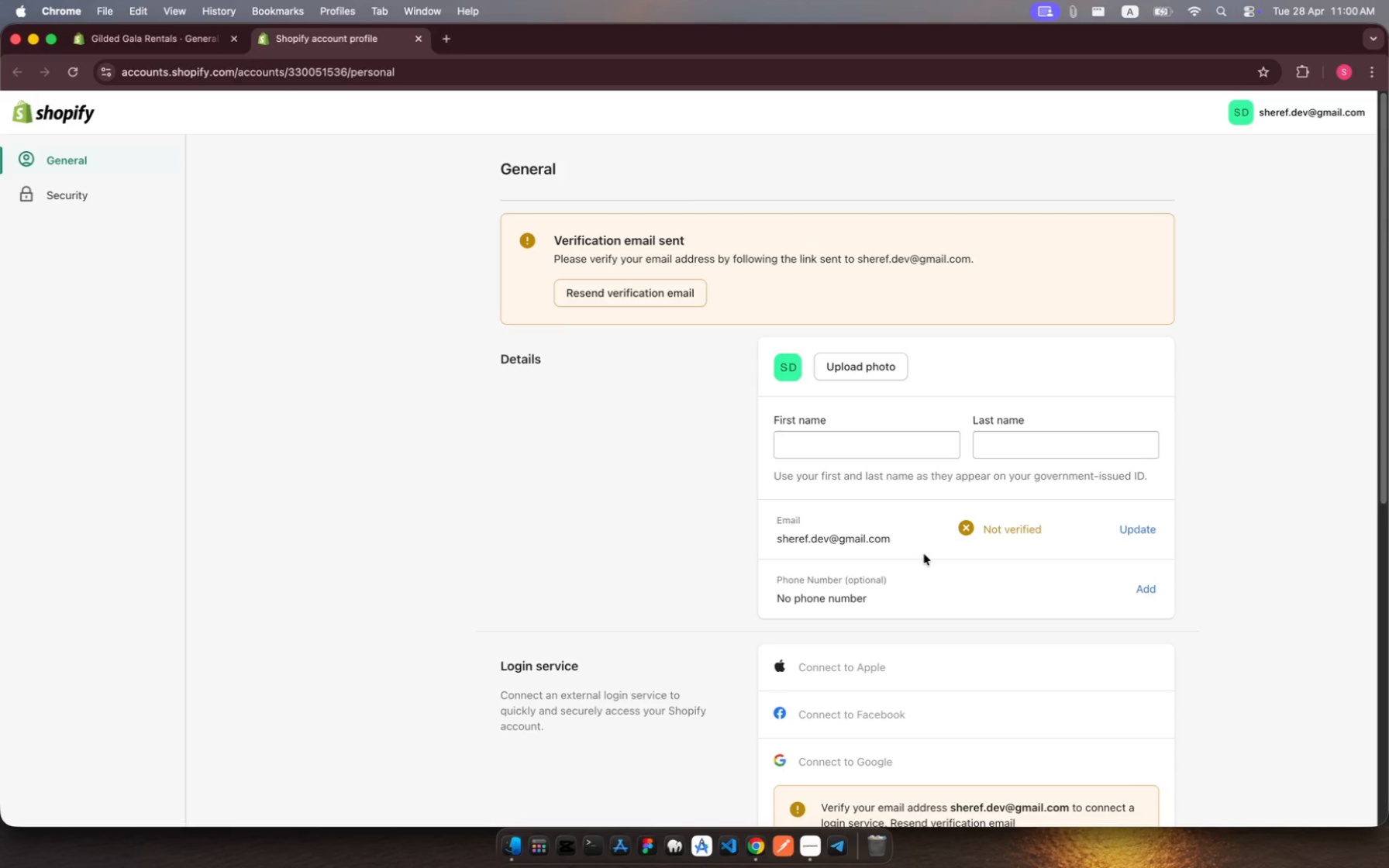 
scroll: coordinate [923, 553], scroll_direction: down, amount: 119.0
 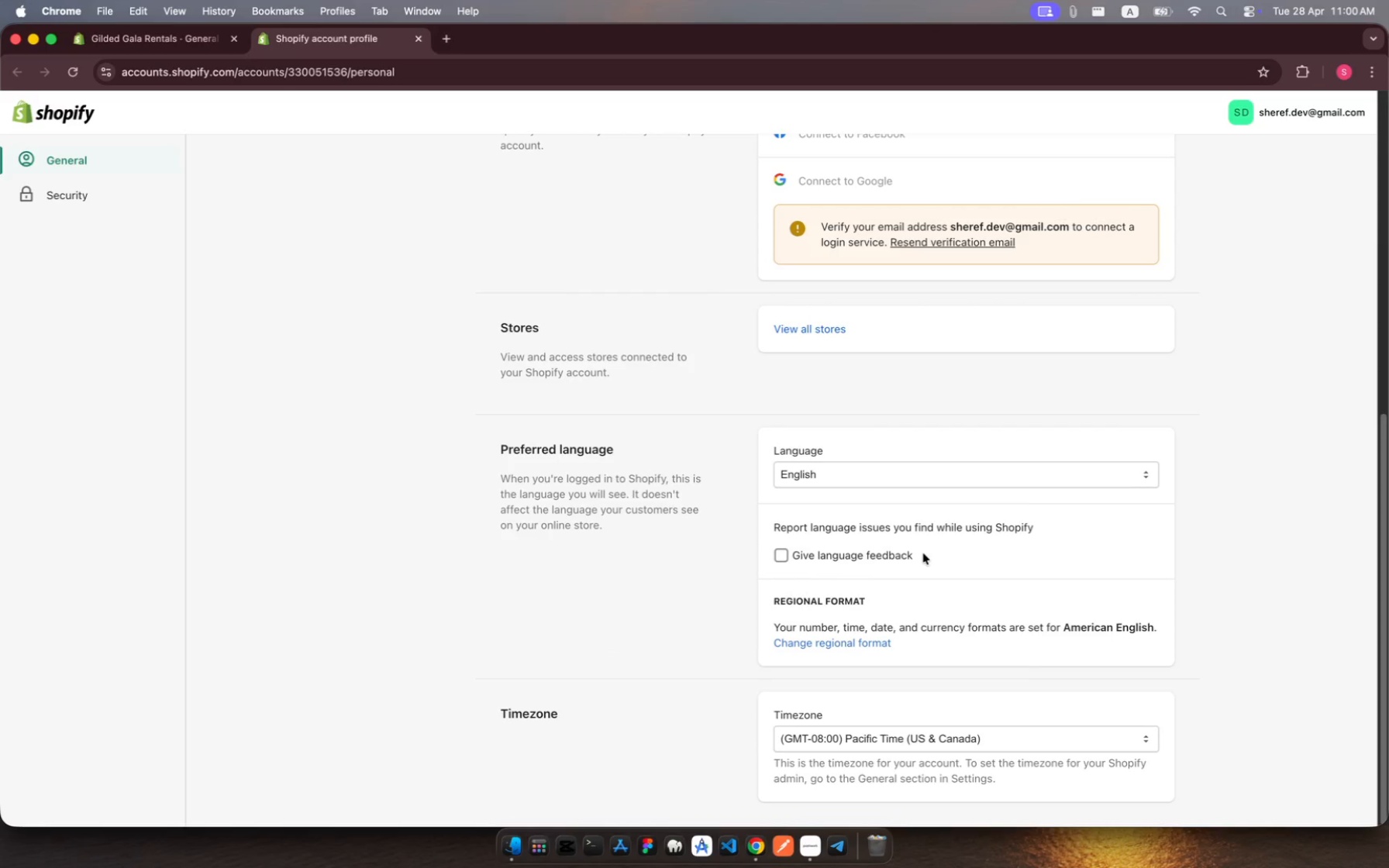 
scroll: coordinate [923, 553], scroll_direction: up, amount: 130.0
 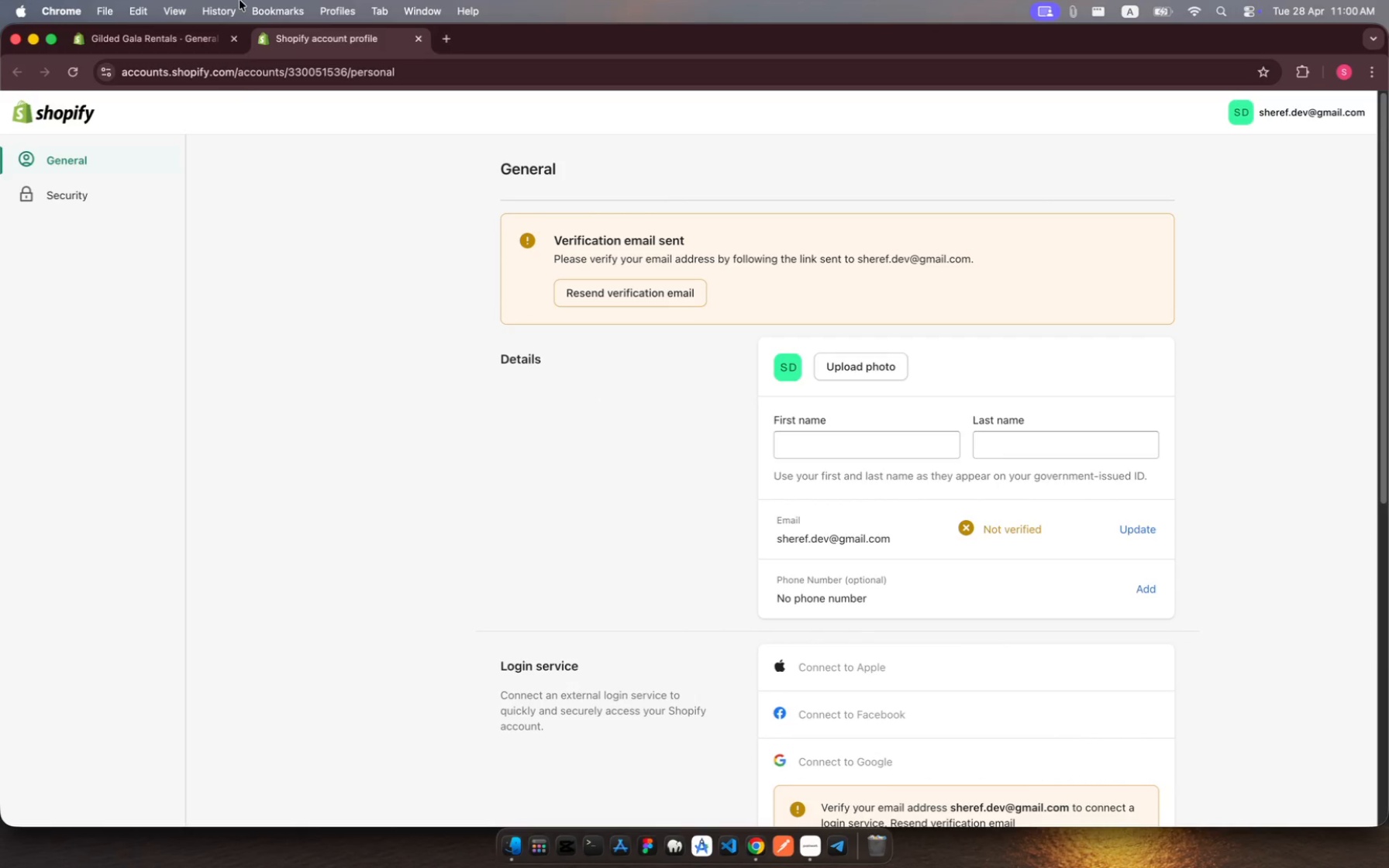 
wait(6.53)
 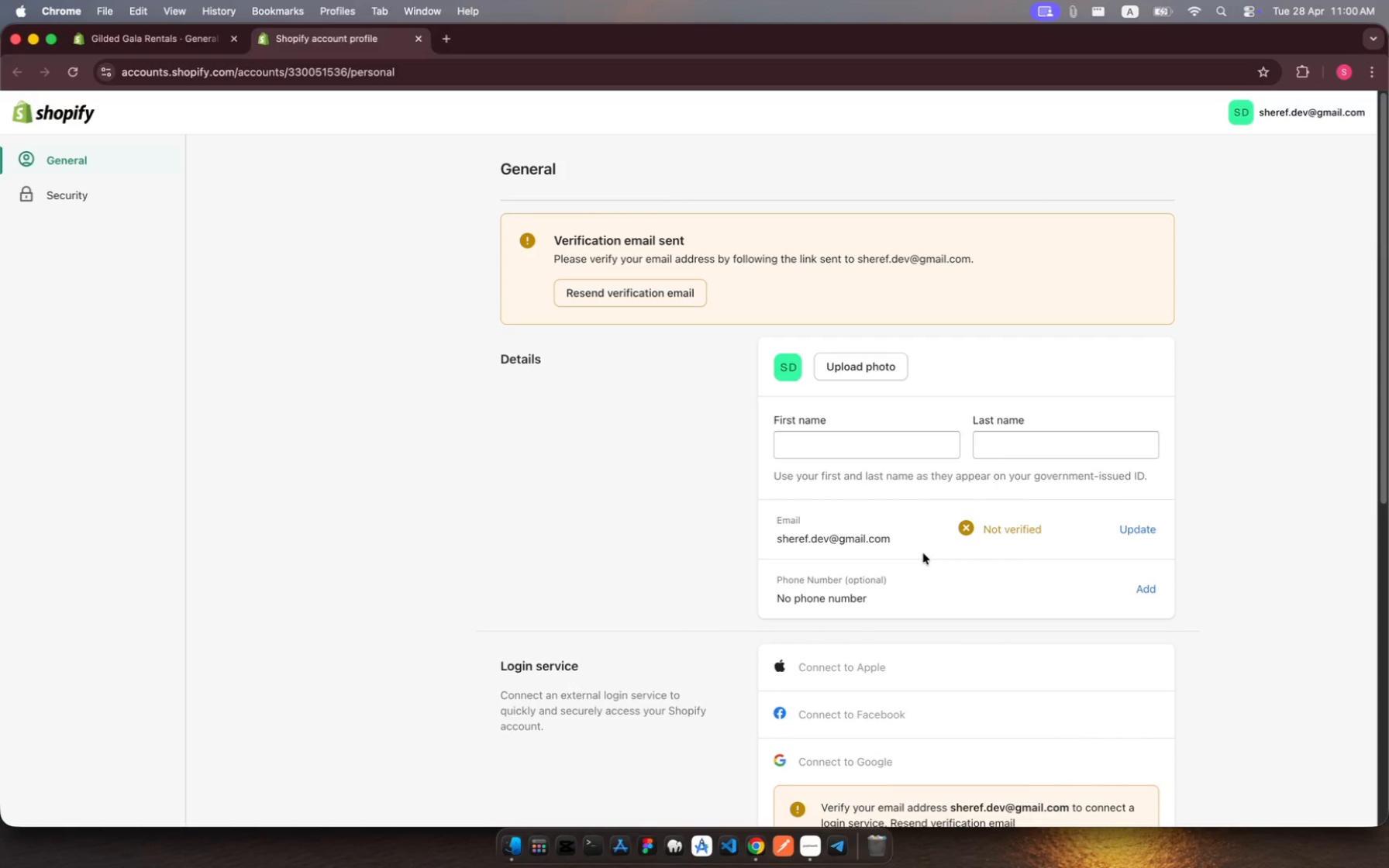 
left_click([119, 31])
 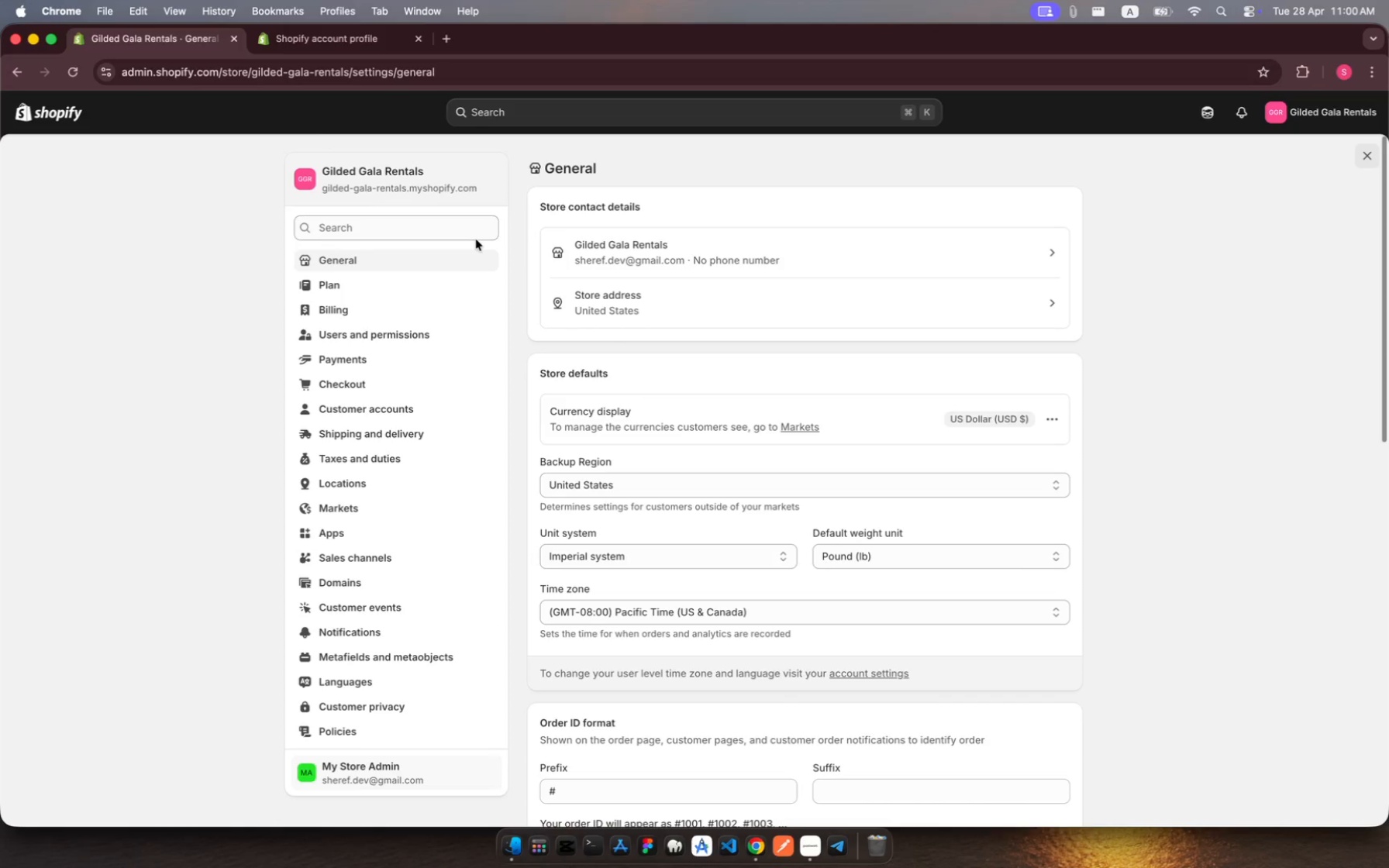 
wait(14.77)
 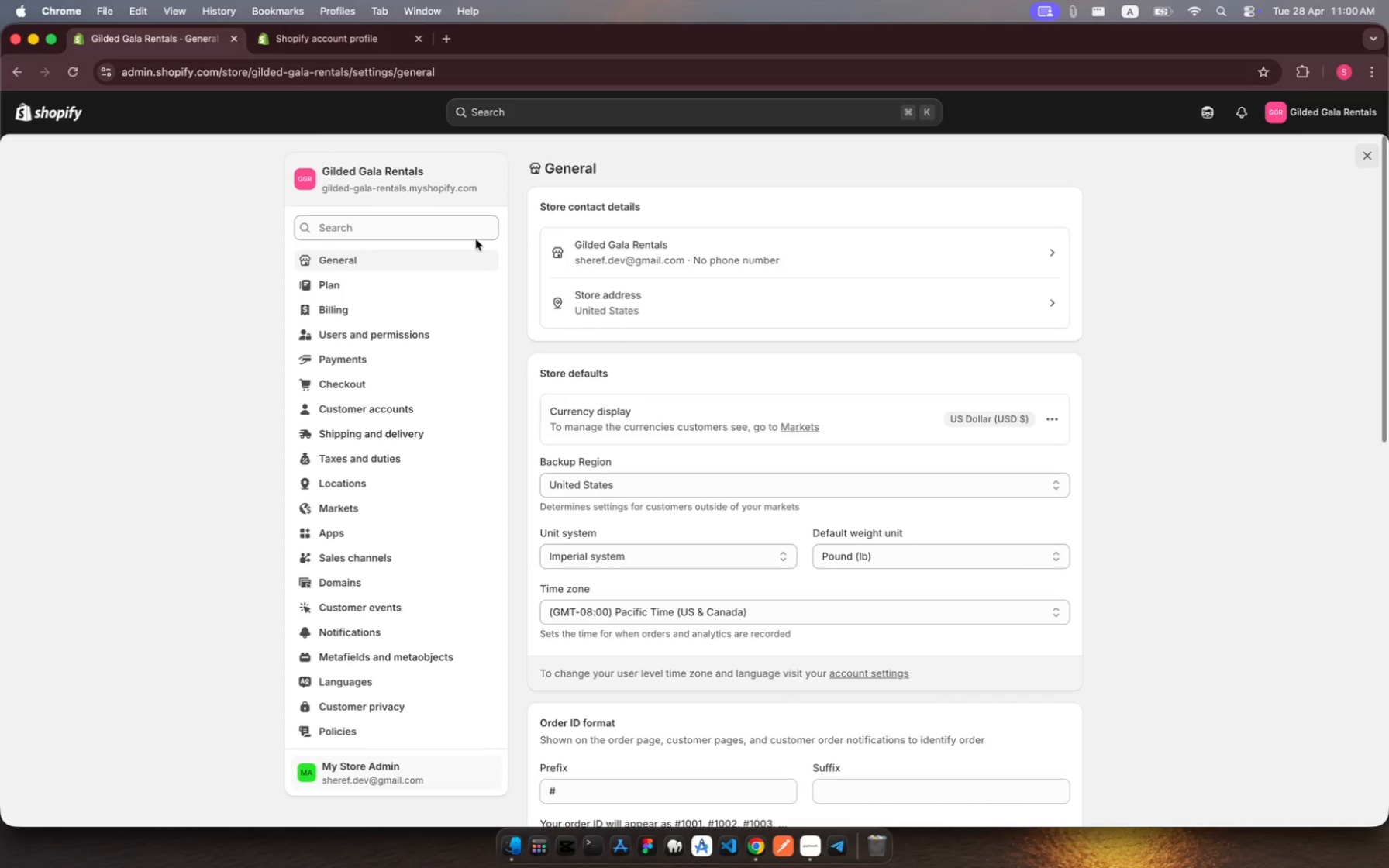 
left_click([812, 840])